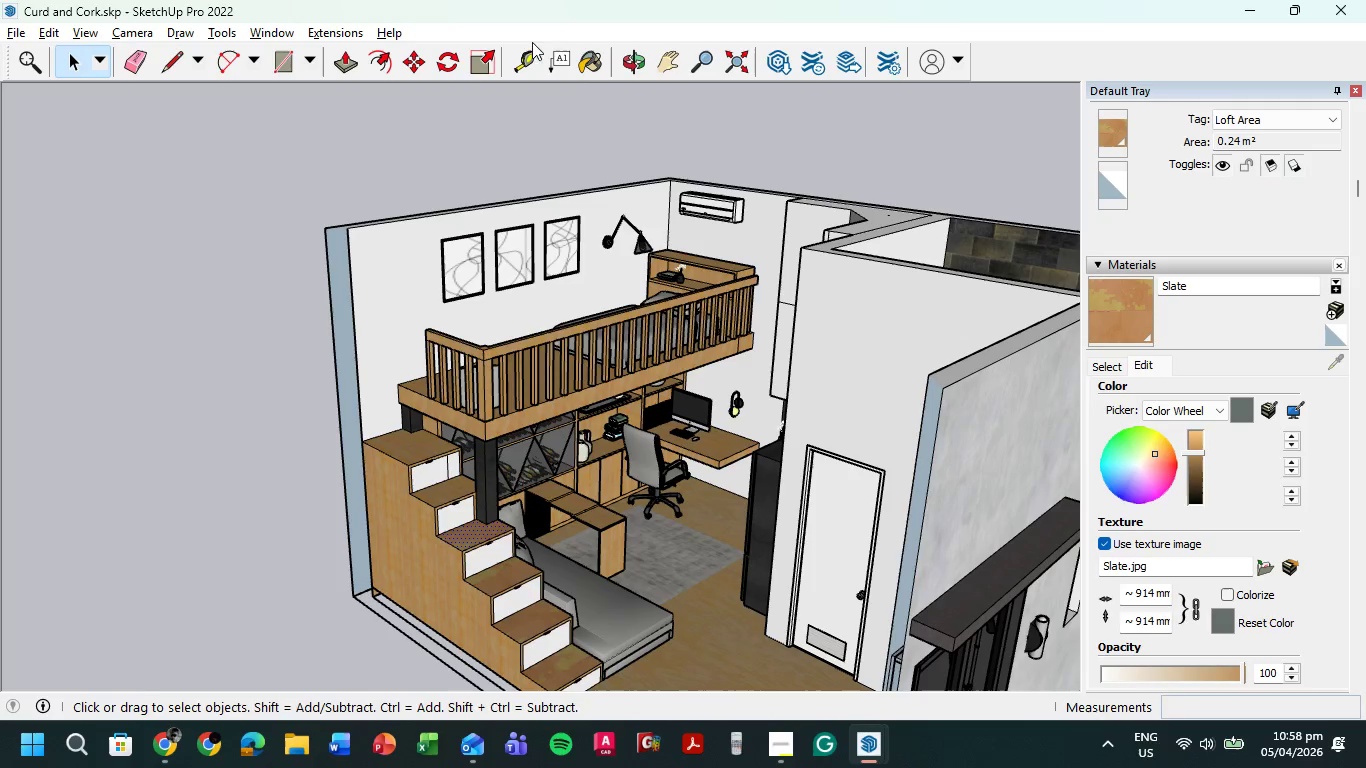 
left_click([579, 61])
 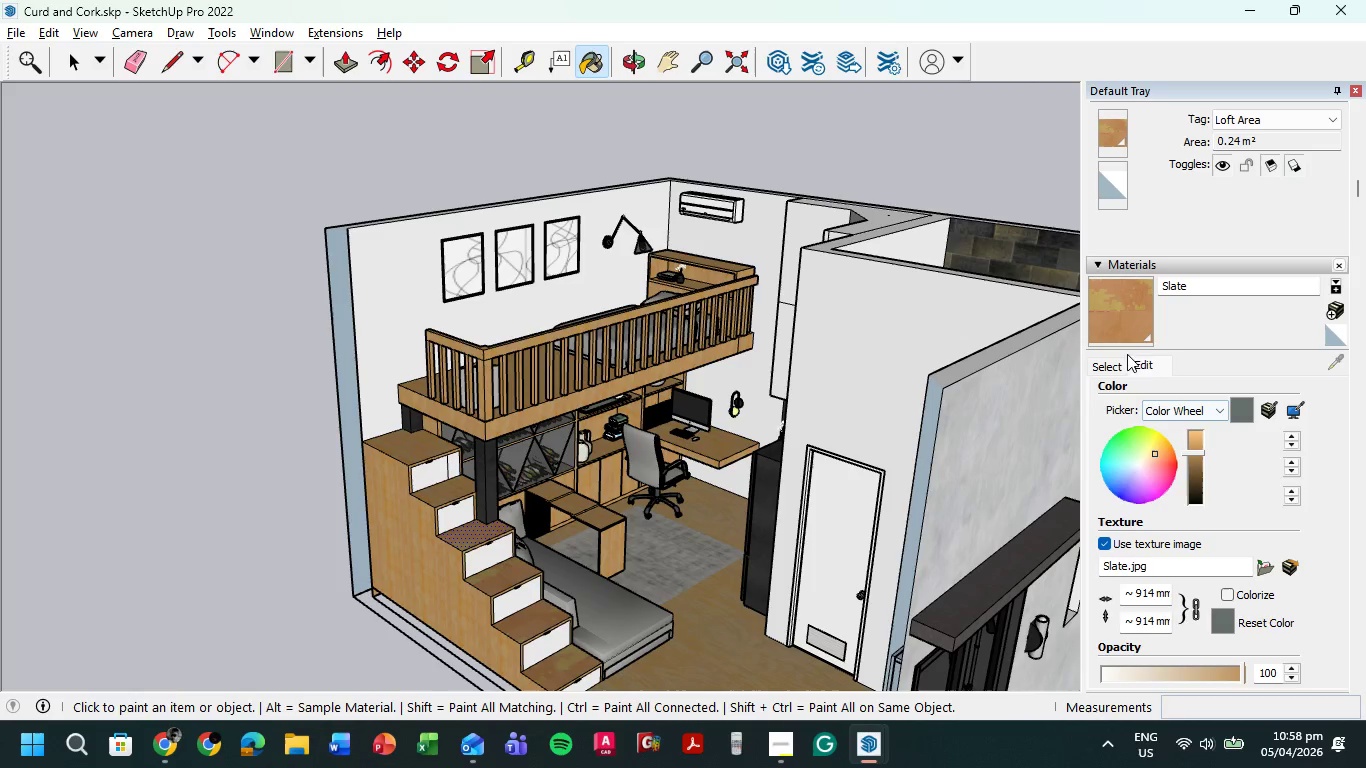 
left_click([1116, 366])
 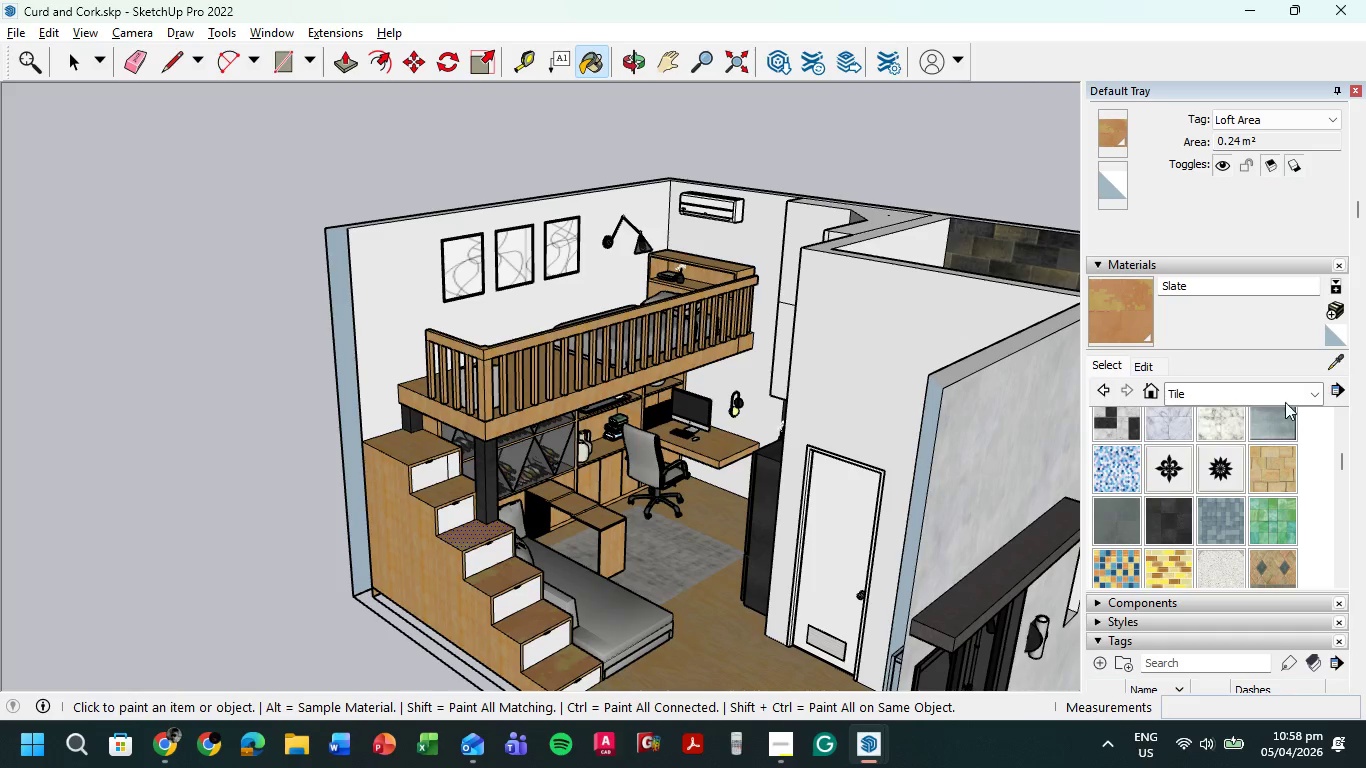 
left_click([1286, 395])
 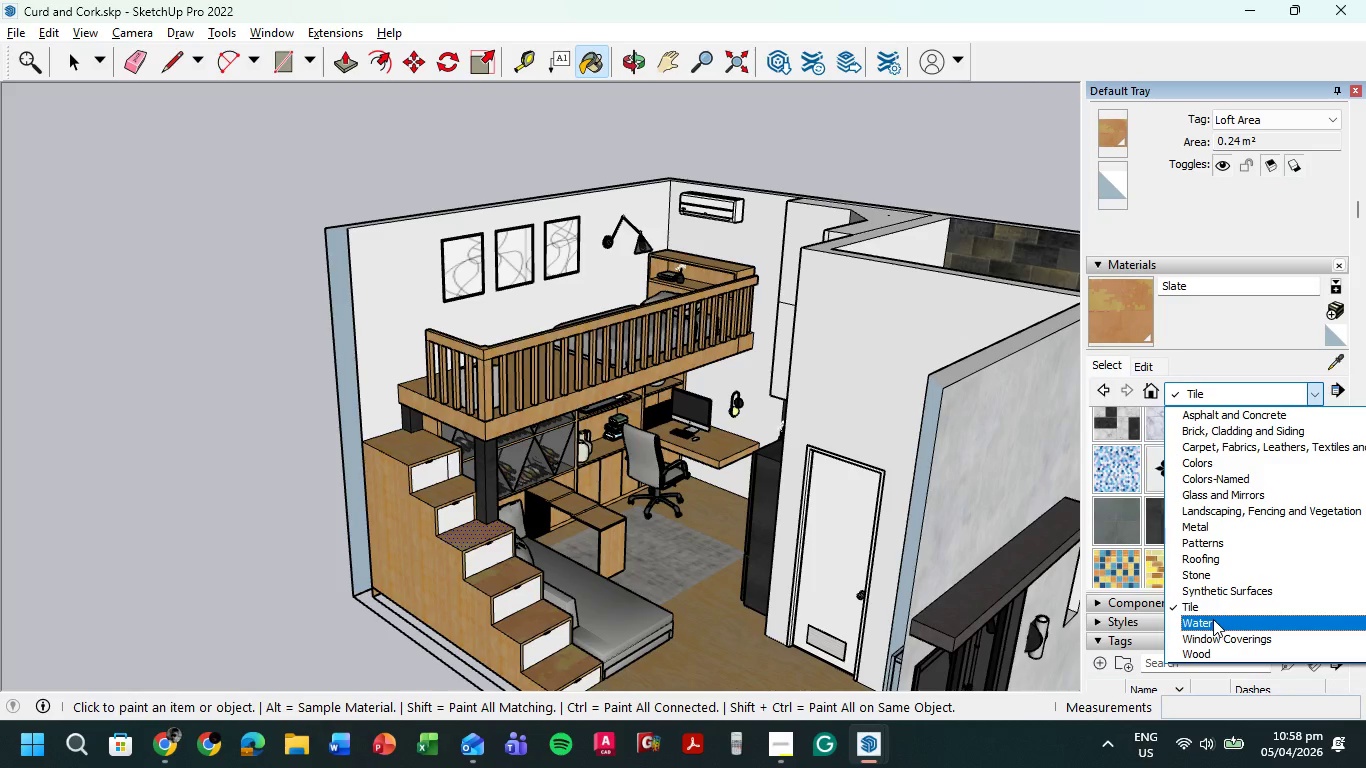 
left_click([1206, 649])
 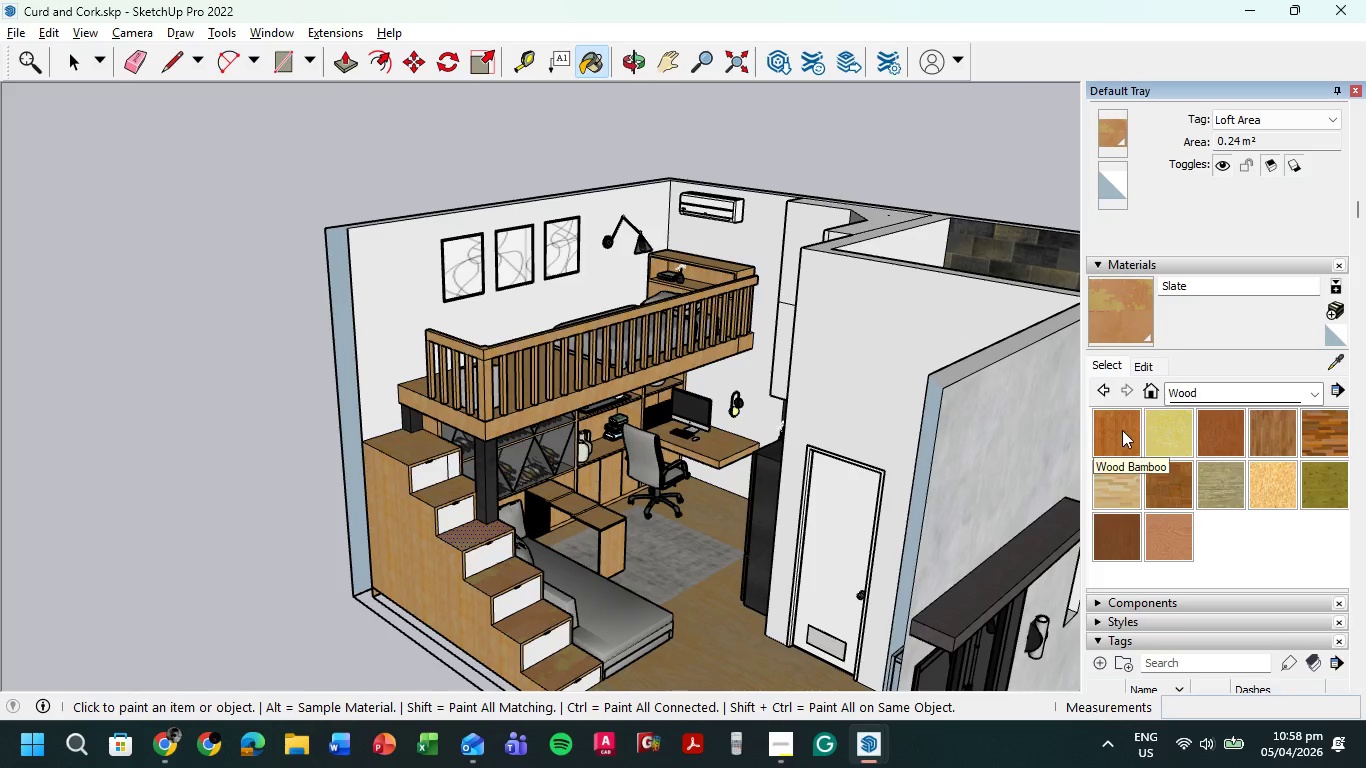 
left_click([1122, 429])
 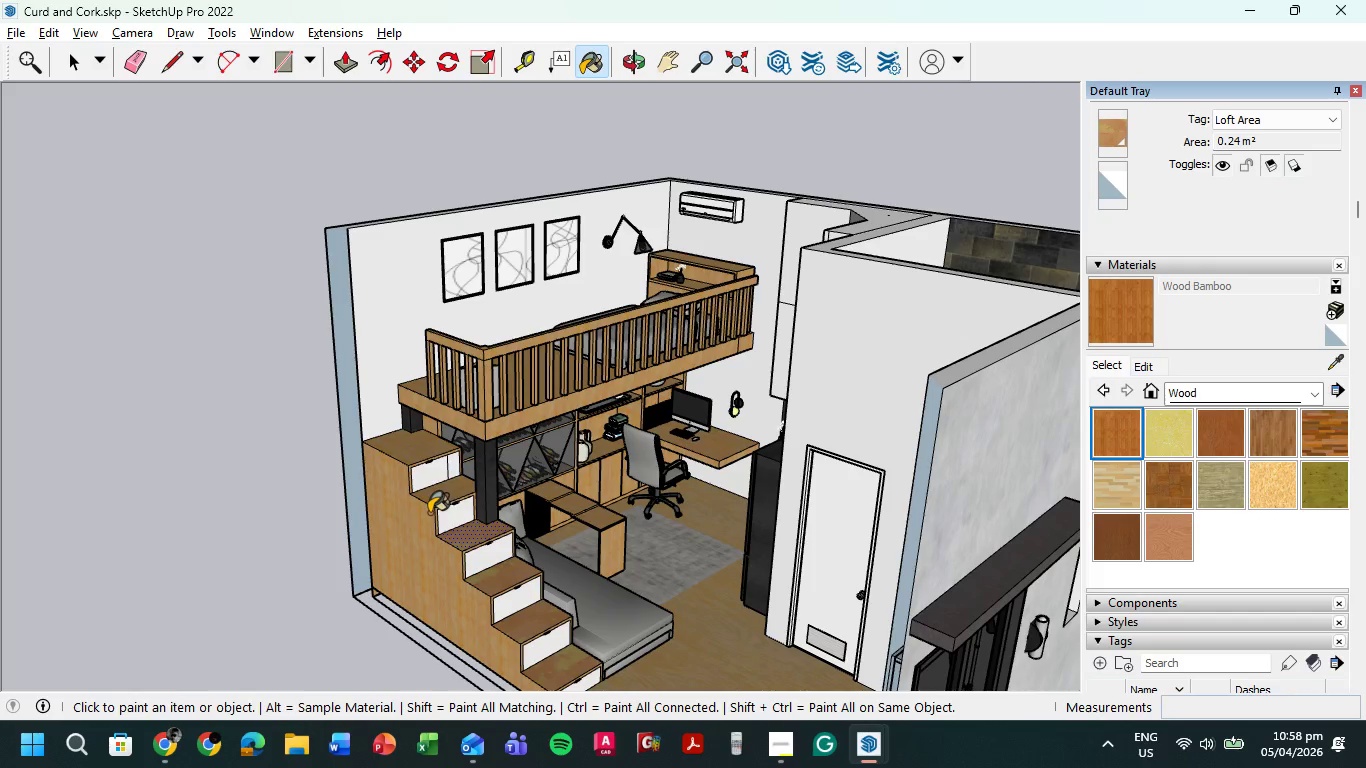 
left_click([473, 541])
 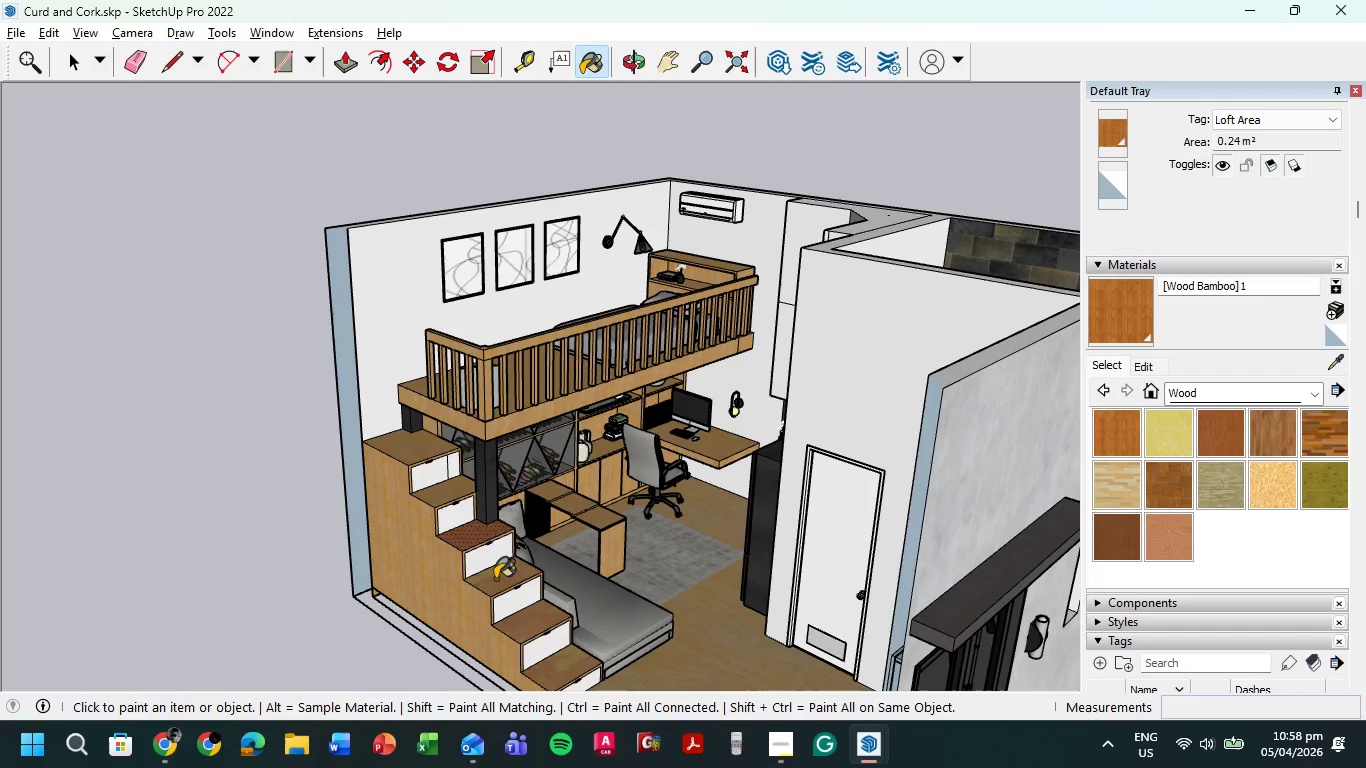 
left_click([495, 578])
 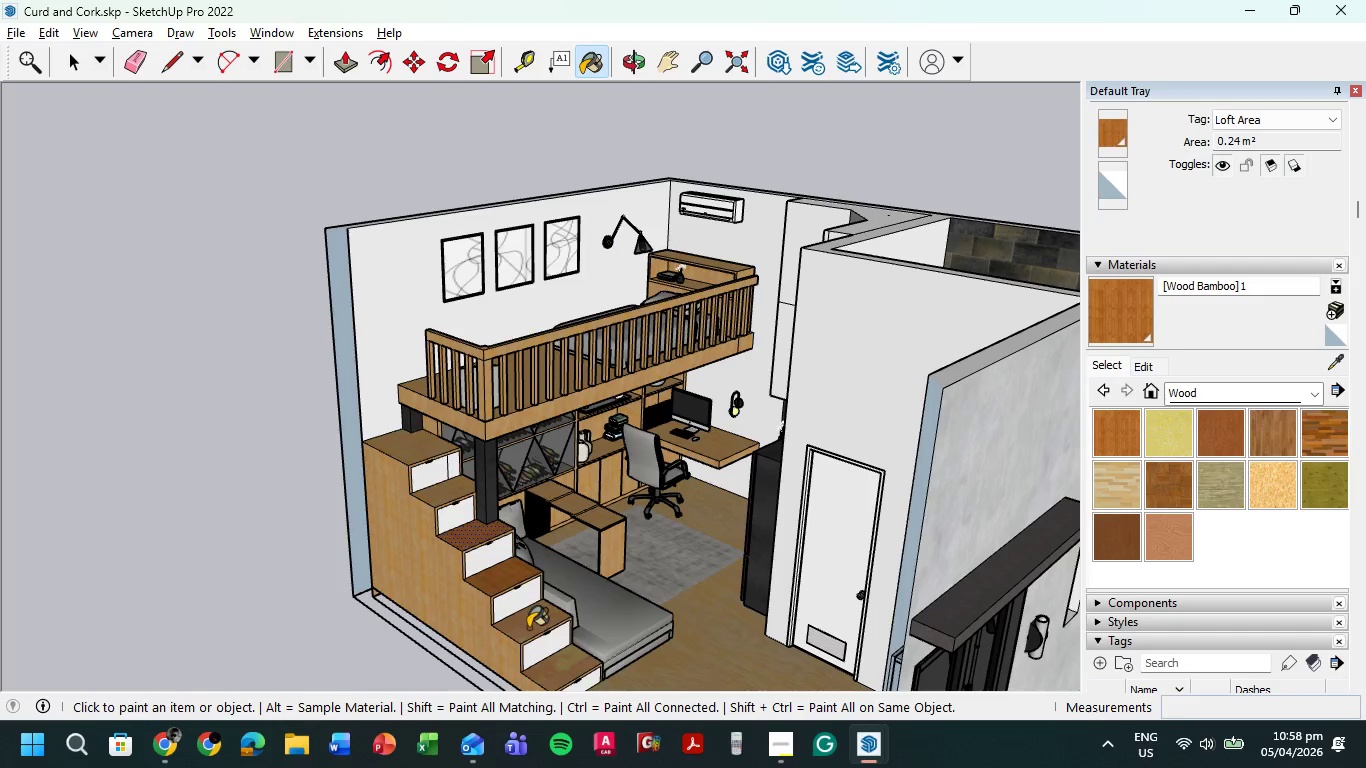 
left_click([528, 628])
 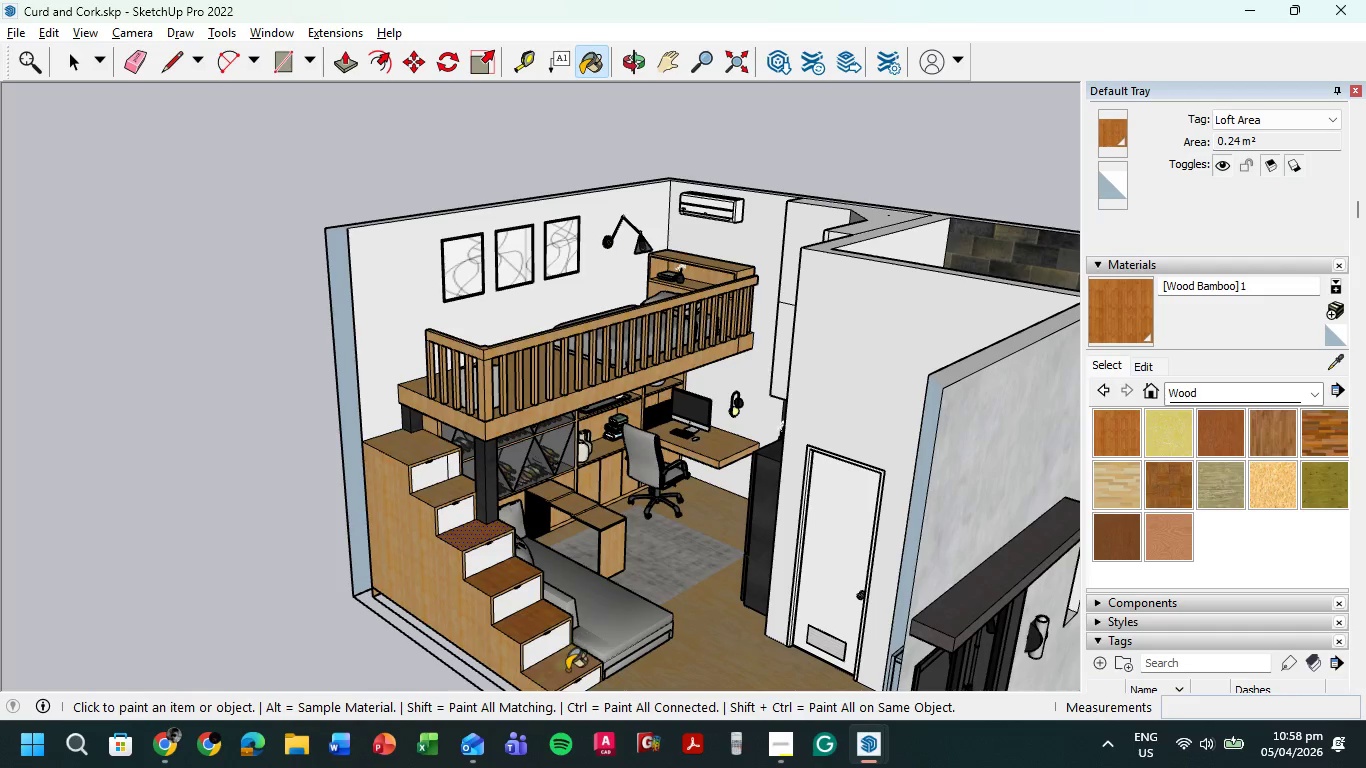 
left_click([567, 670])
 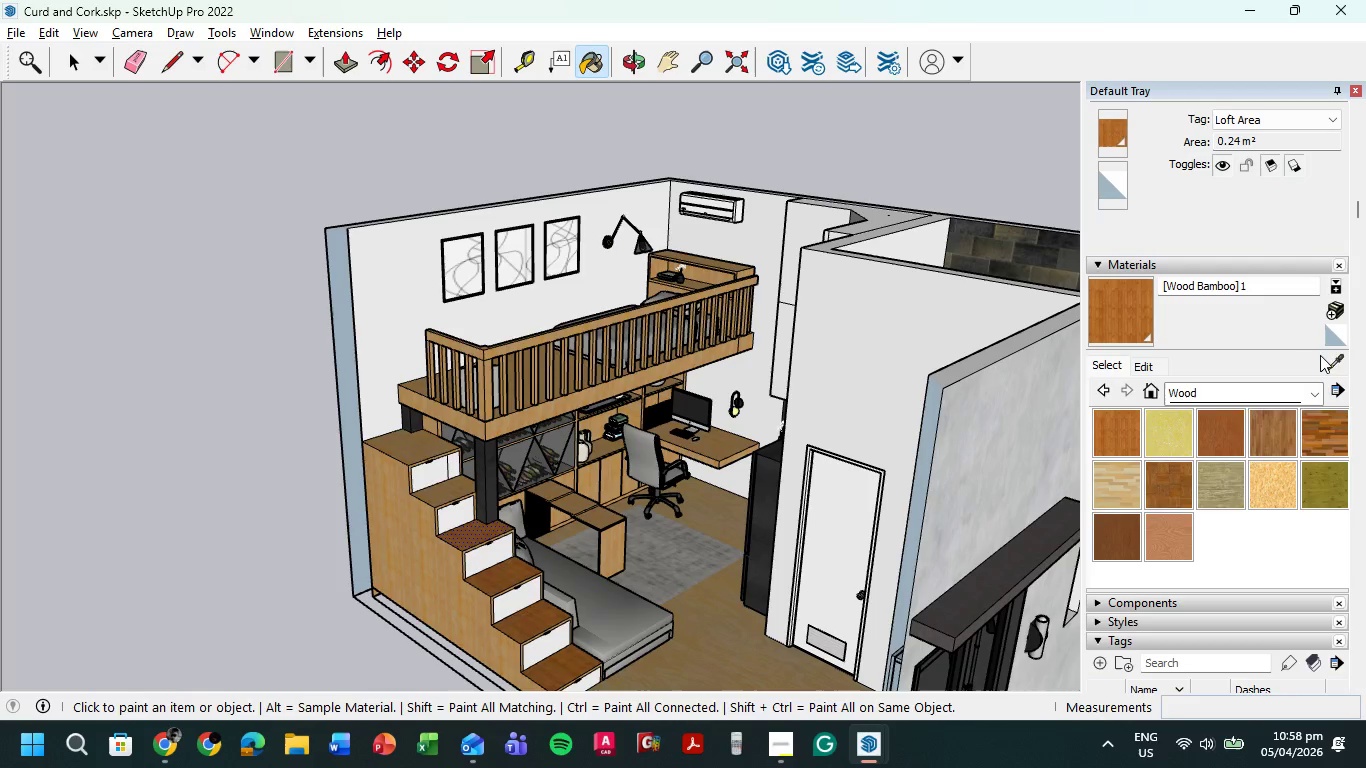 
left_click([1334, 361])
 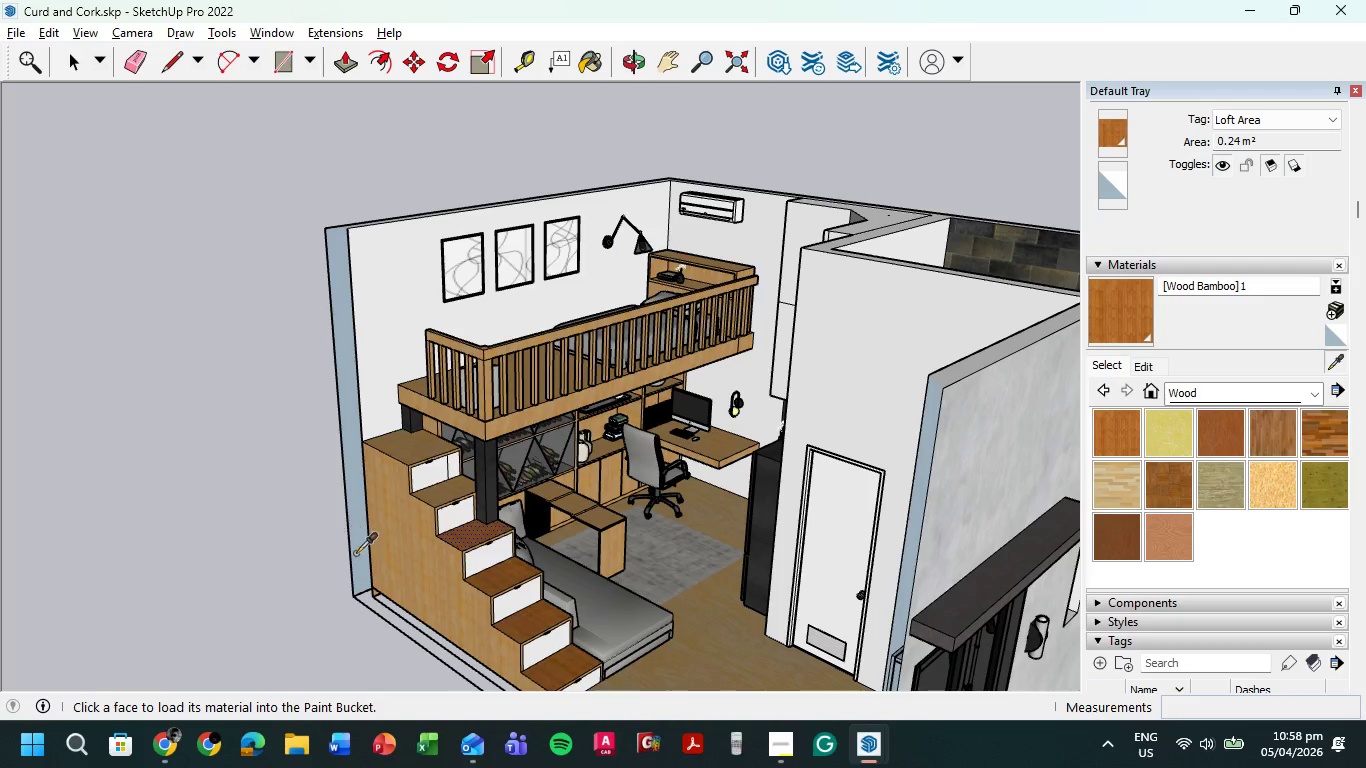 
left_click([401, 555])
 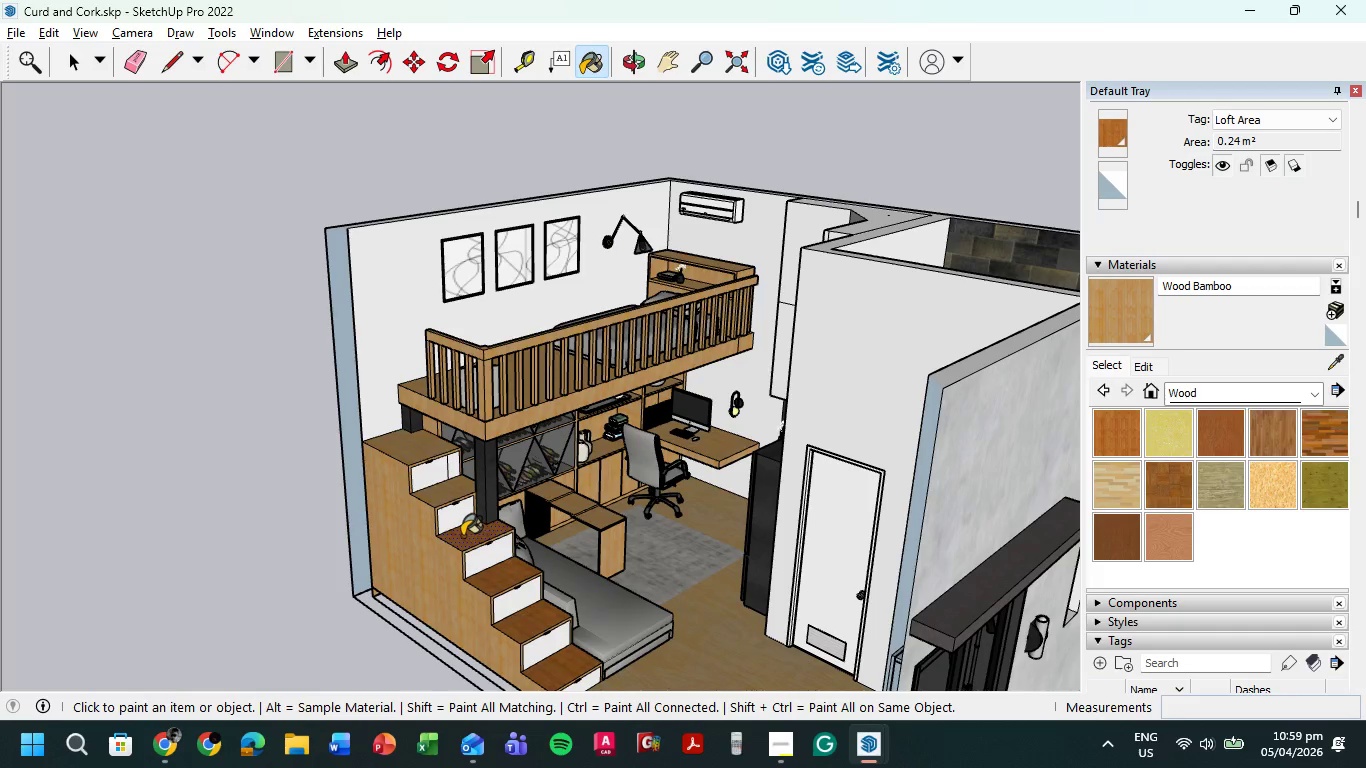 
left_click([462, 536])
 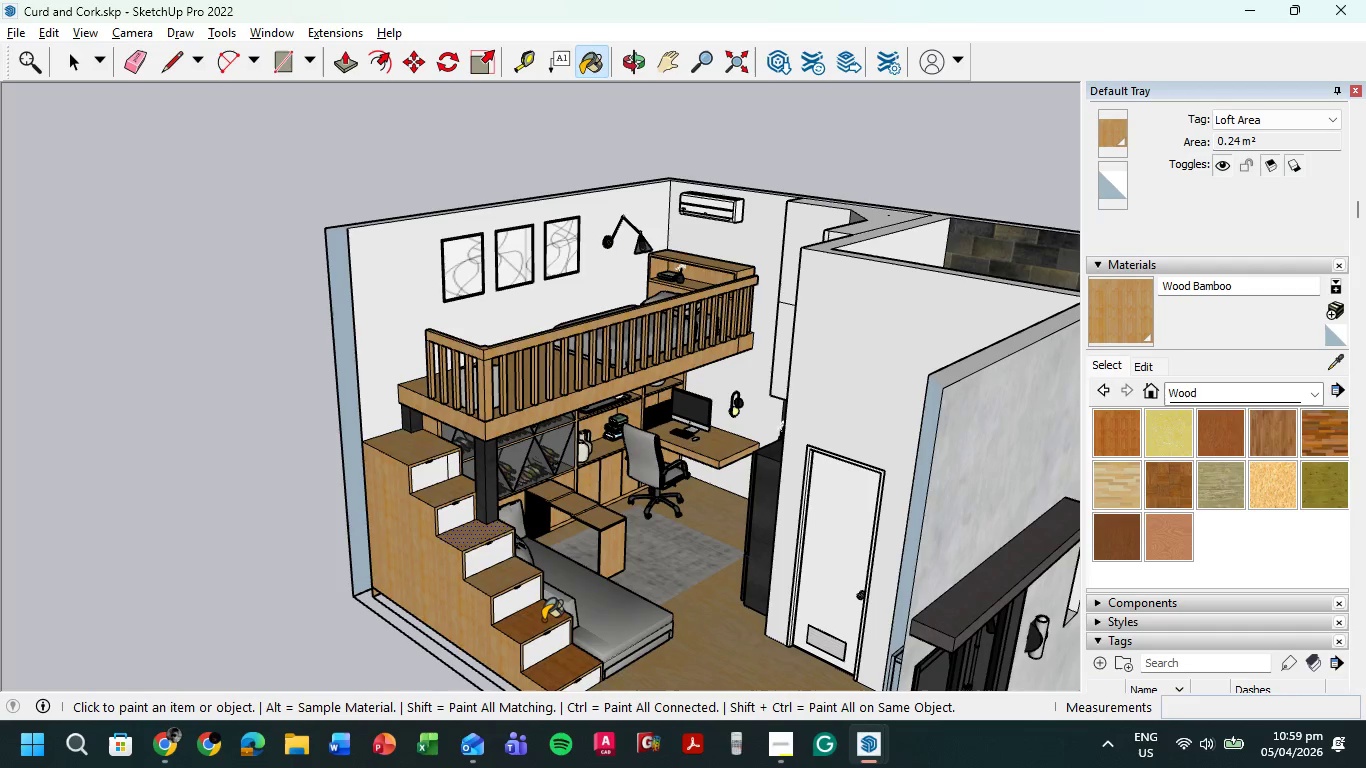 
left_click([537, 623])
 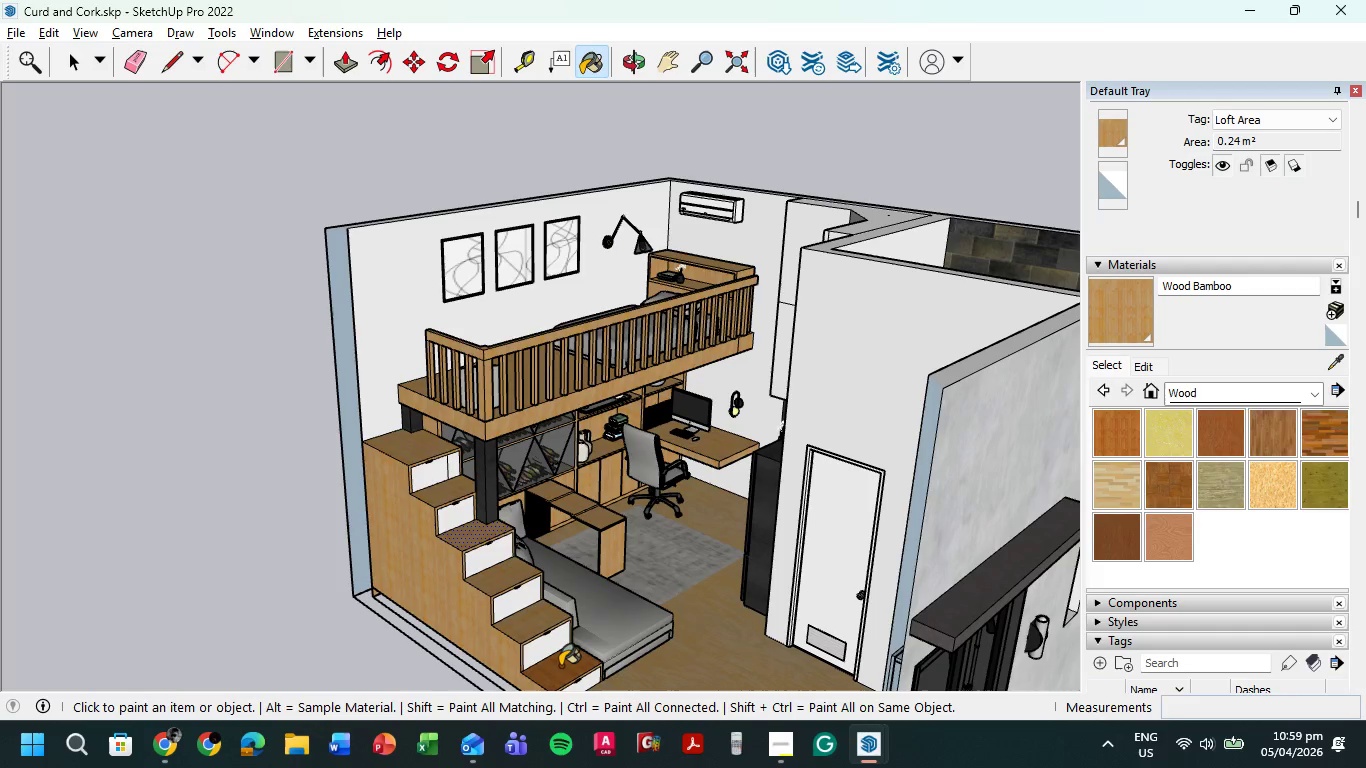 
left_click([561, 669])
 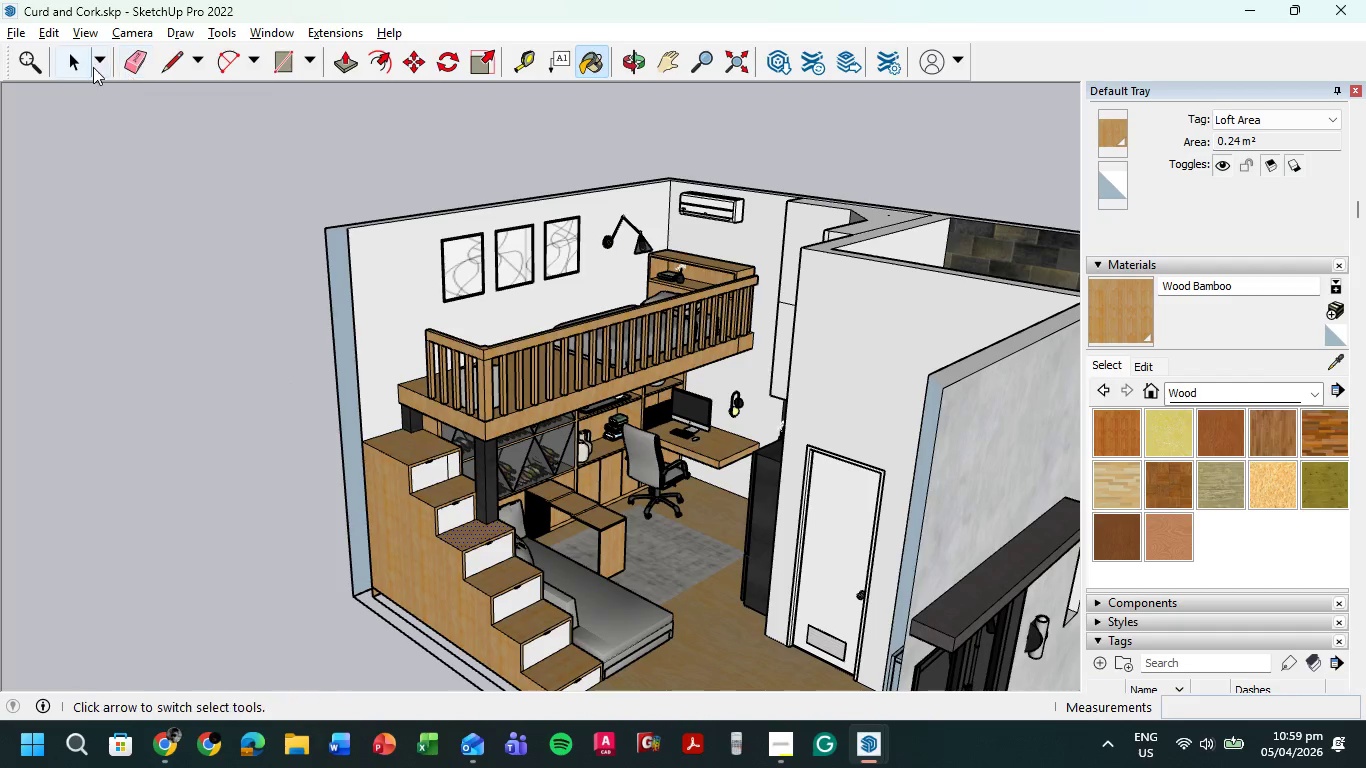 
double_click([125, 251])
 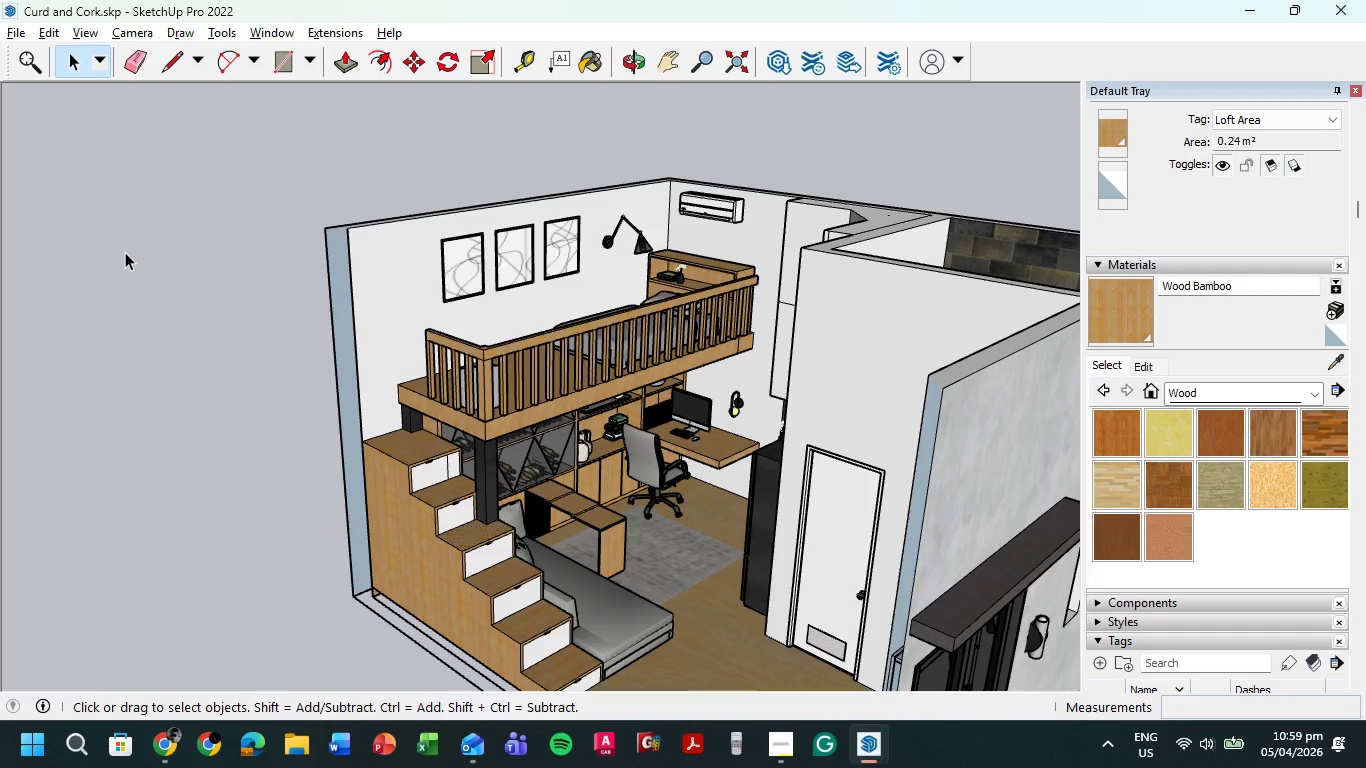 
triple_click([125, 252])
 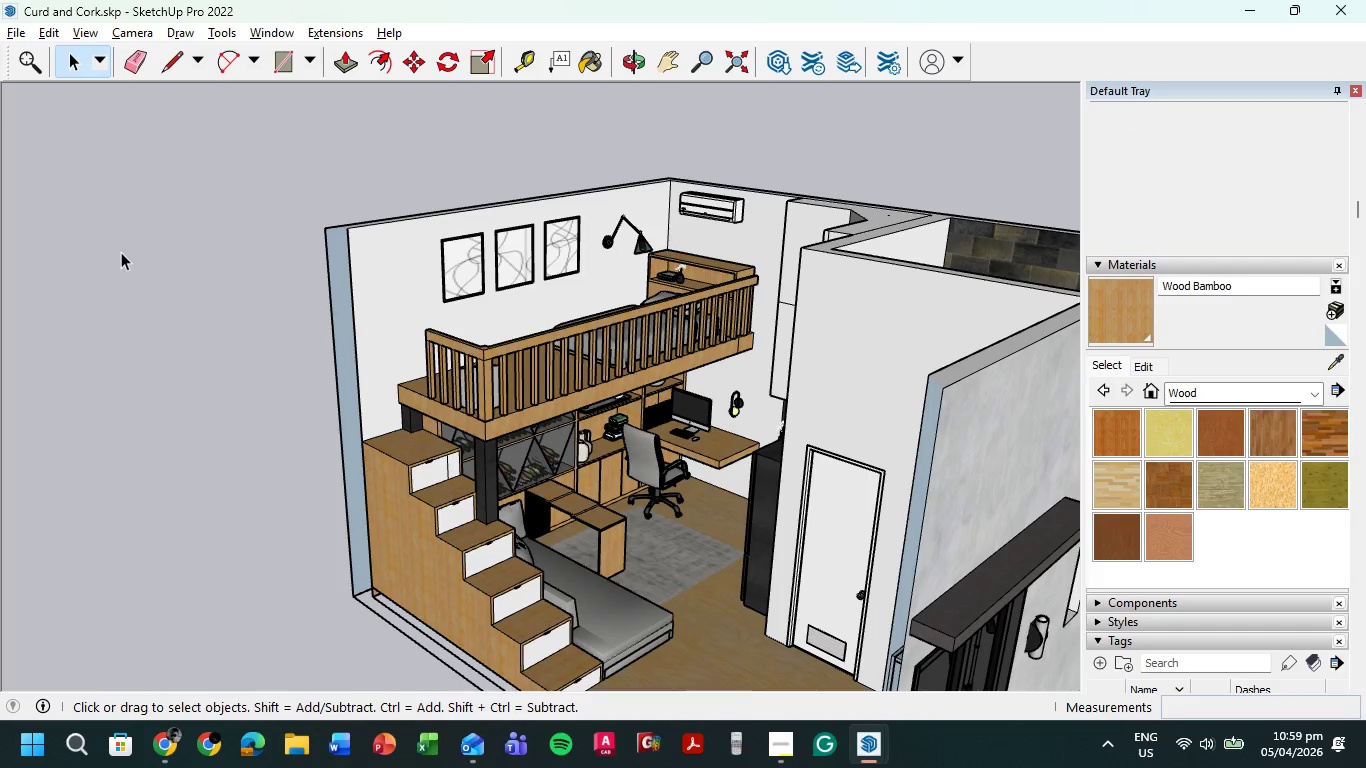 
scroll: coordinate [121, 252], scroll_direction: down, amount: 2.0
 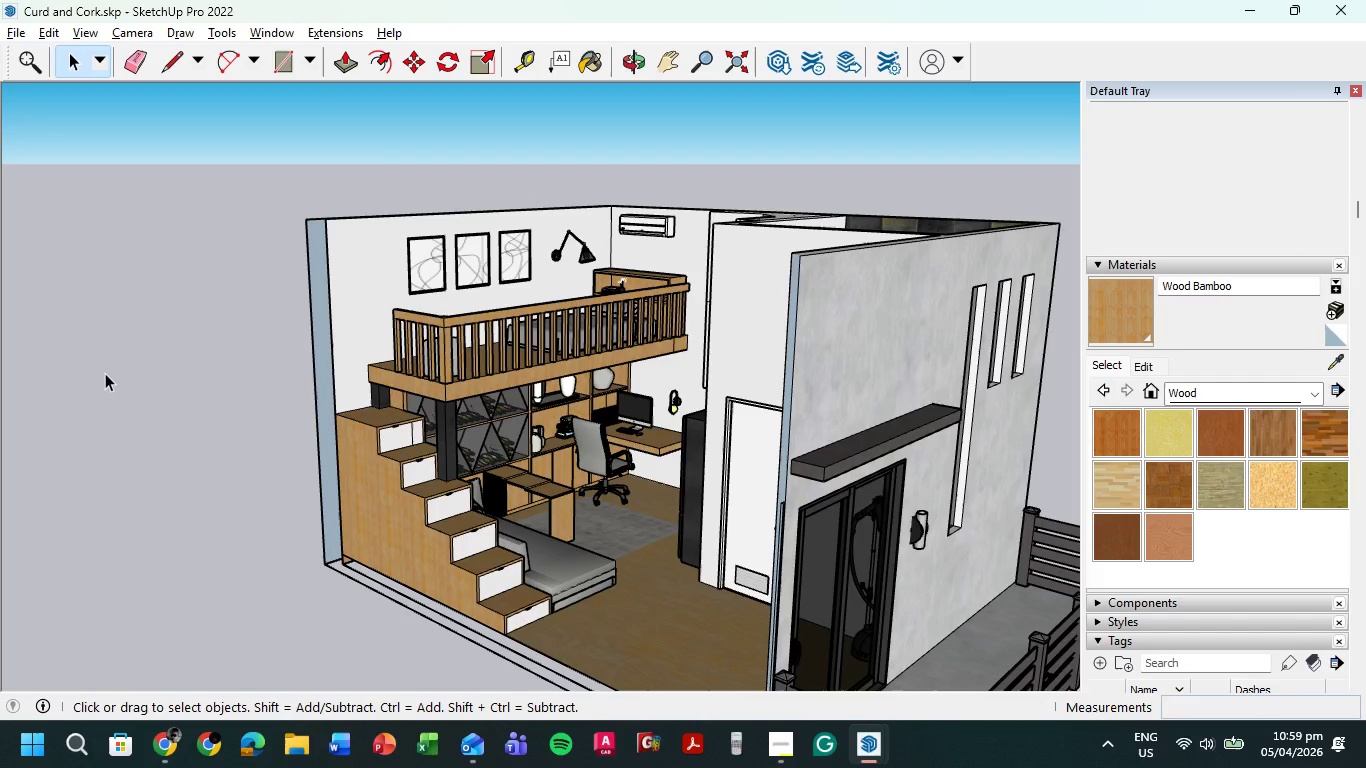 
scroll: coordinate [526, 423], scroll_direction: up, amount: 1.0
 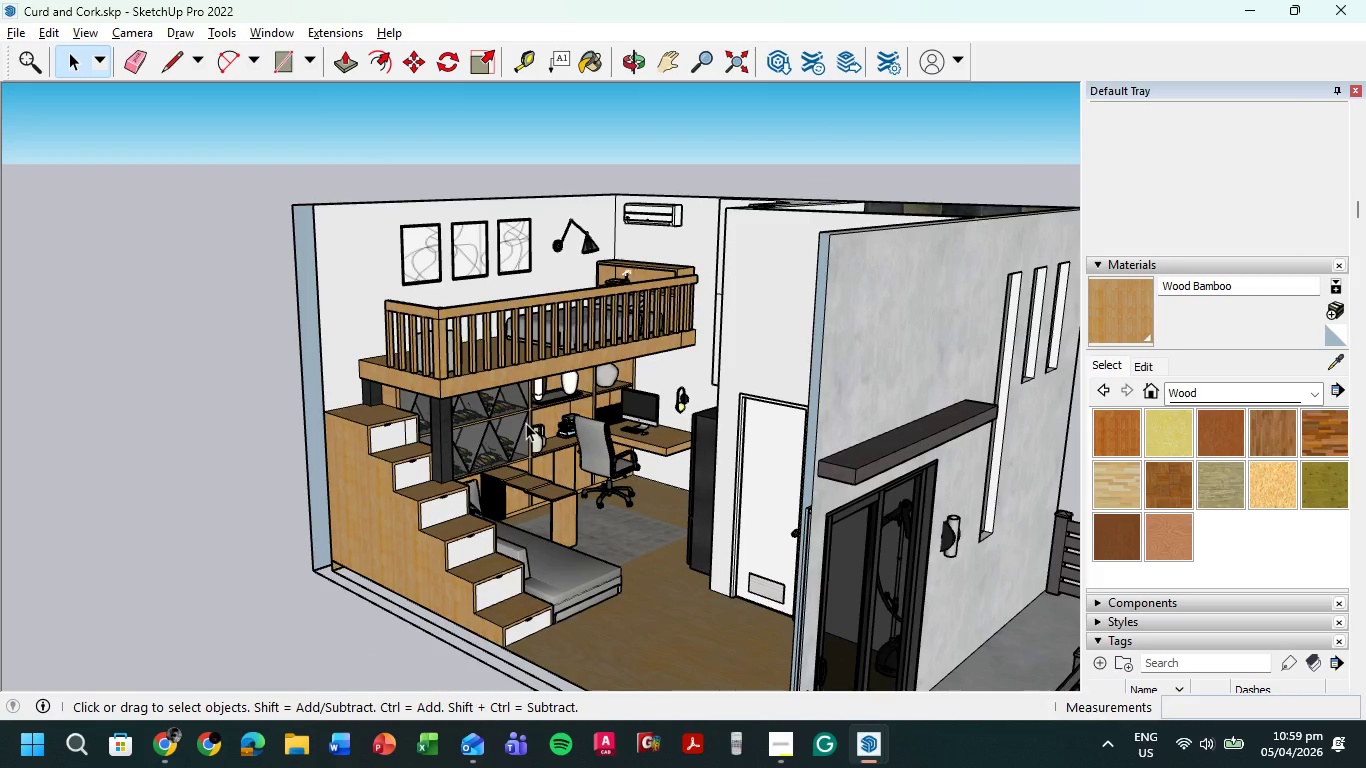 
scroll: coordinate [526, 423], scroll_direction: down, amount: 1.0
 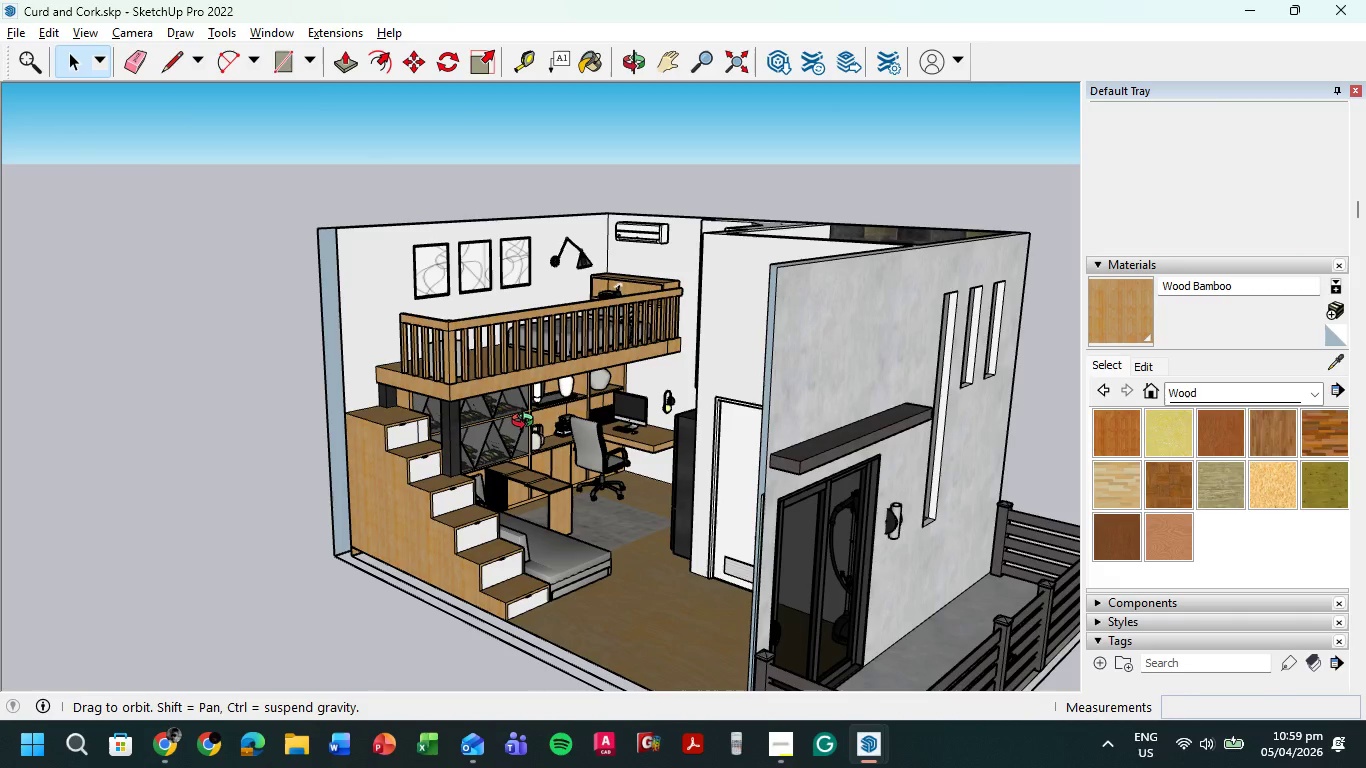 
hold_key(key=ShiftLeft, duration=0.47)
 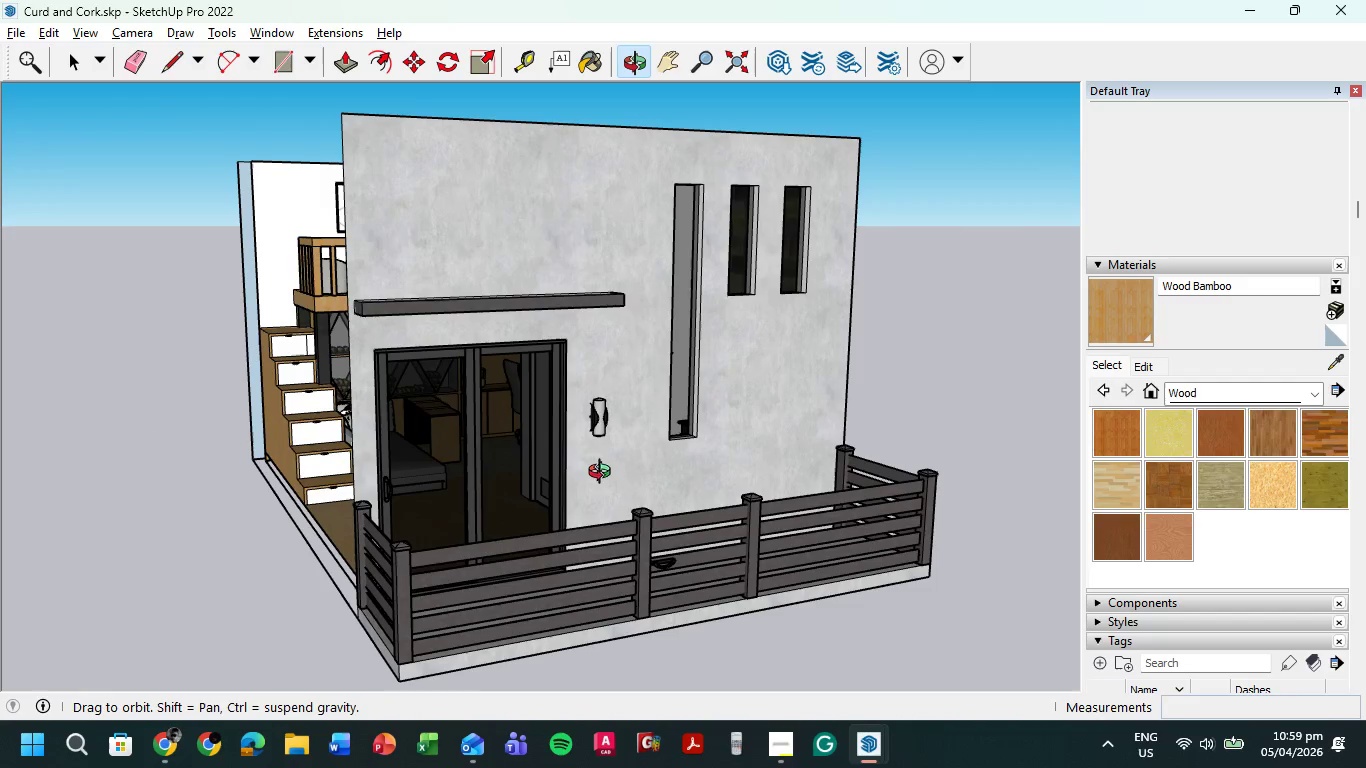 
hold_key(key=ShiftLeft, duration=0.83)
 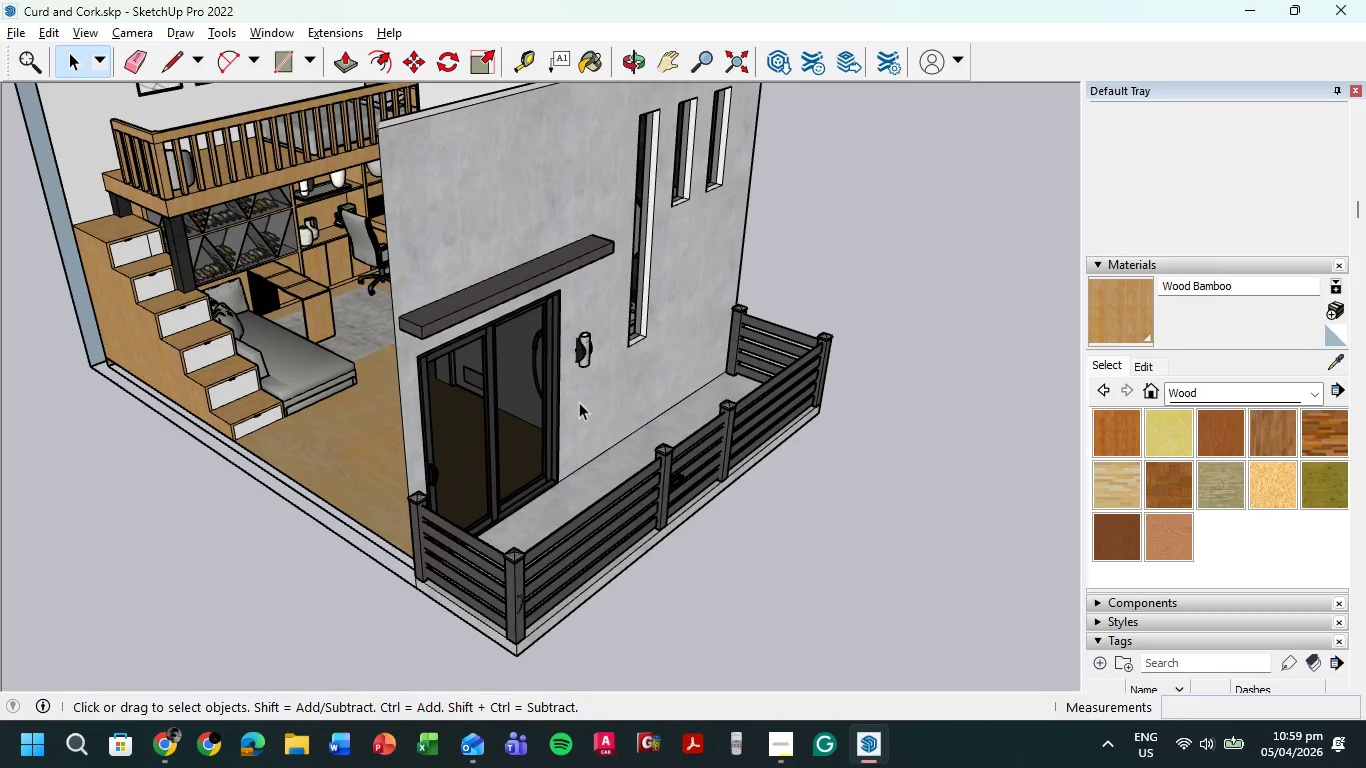 
scroll: coordinate [573, 398], scroll_direction: up, amount: 6.0
 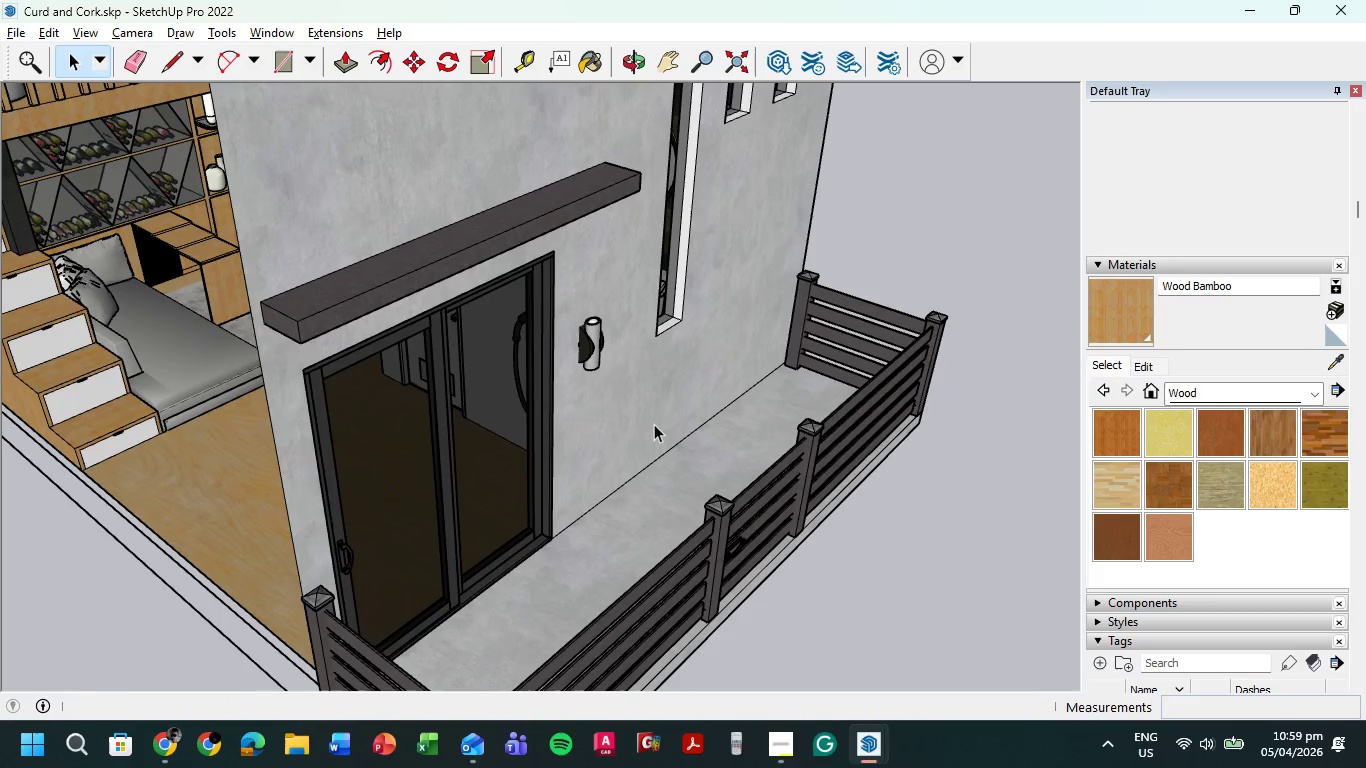 
left_click([690, 486])
 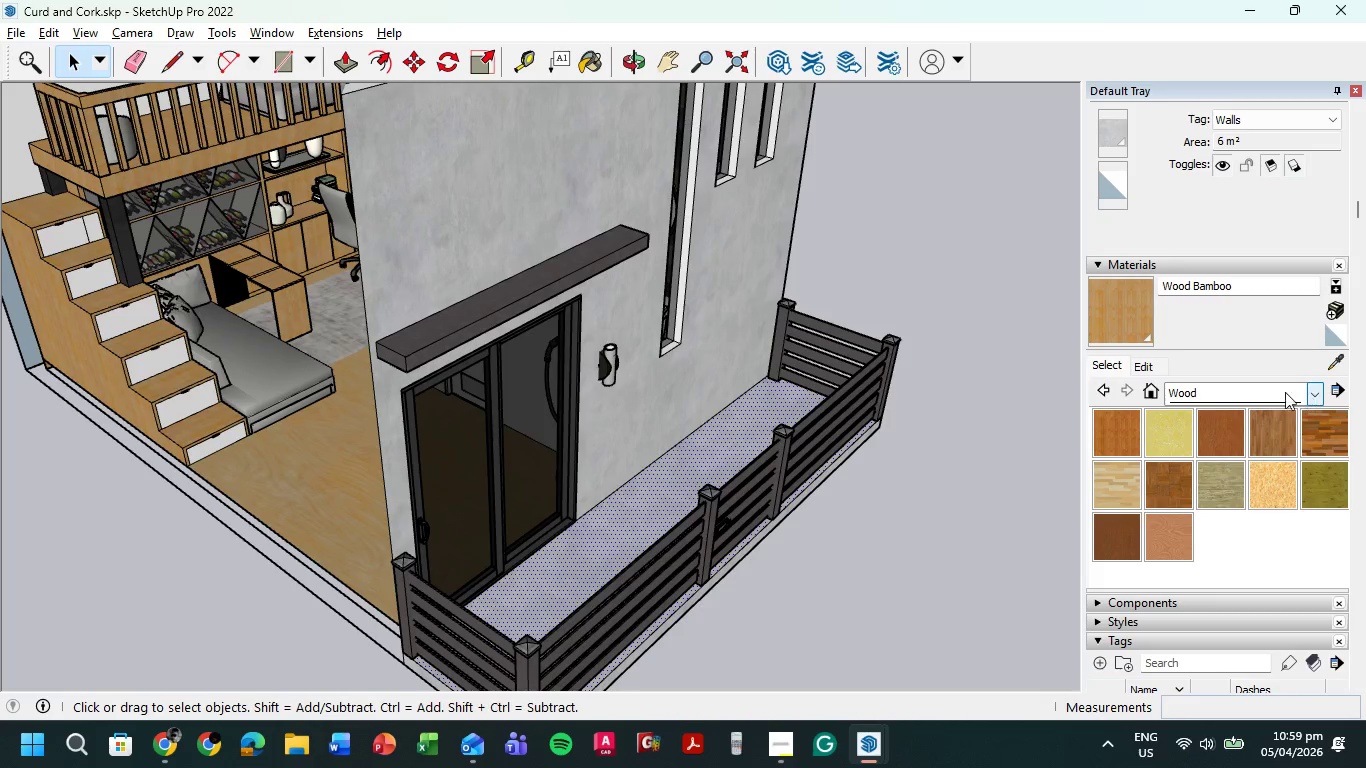 
scroll: coordinate [676, 446], scroll_direction: down, amount: 2.0
 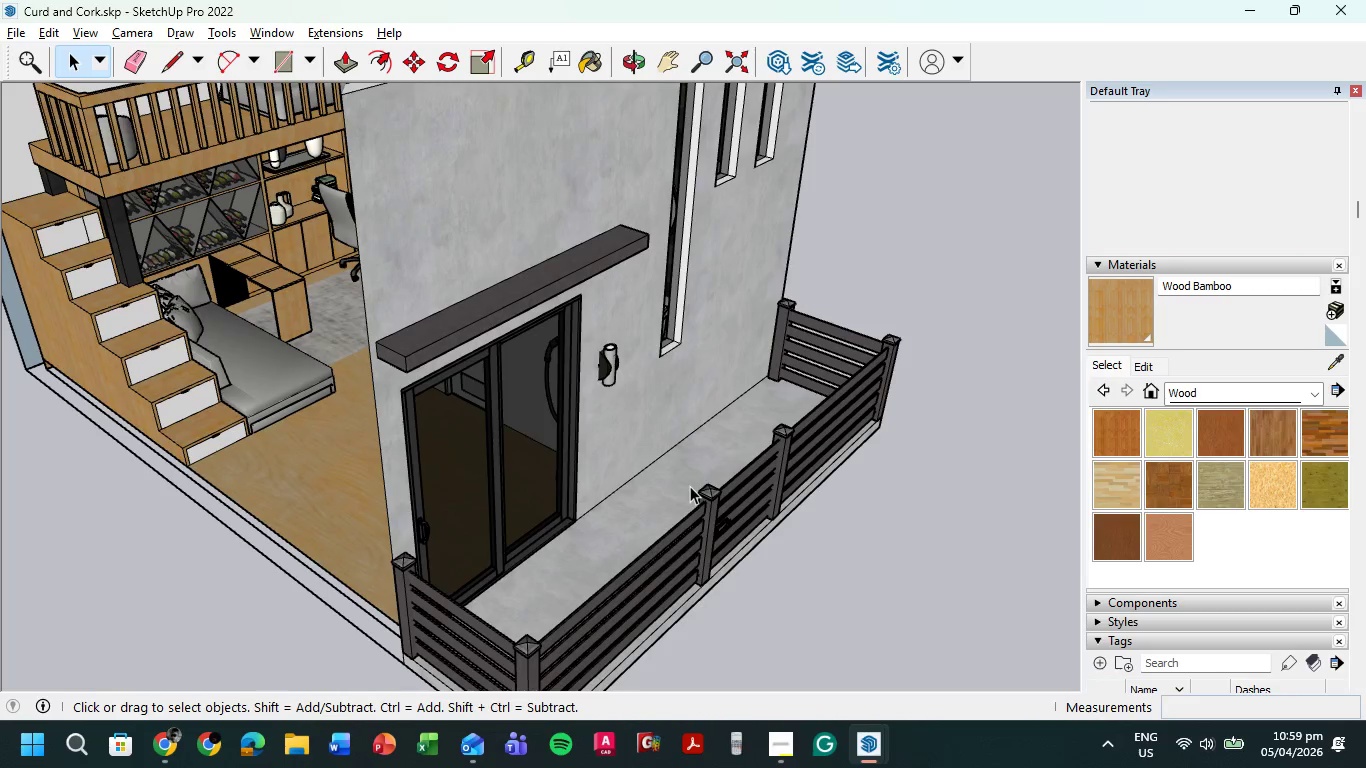 
left_click([1107, 367])
 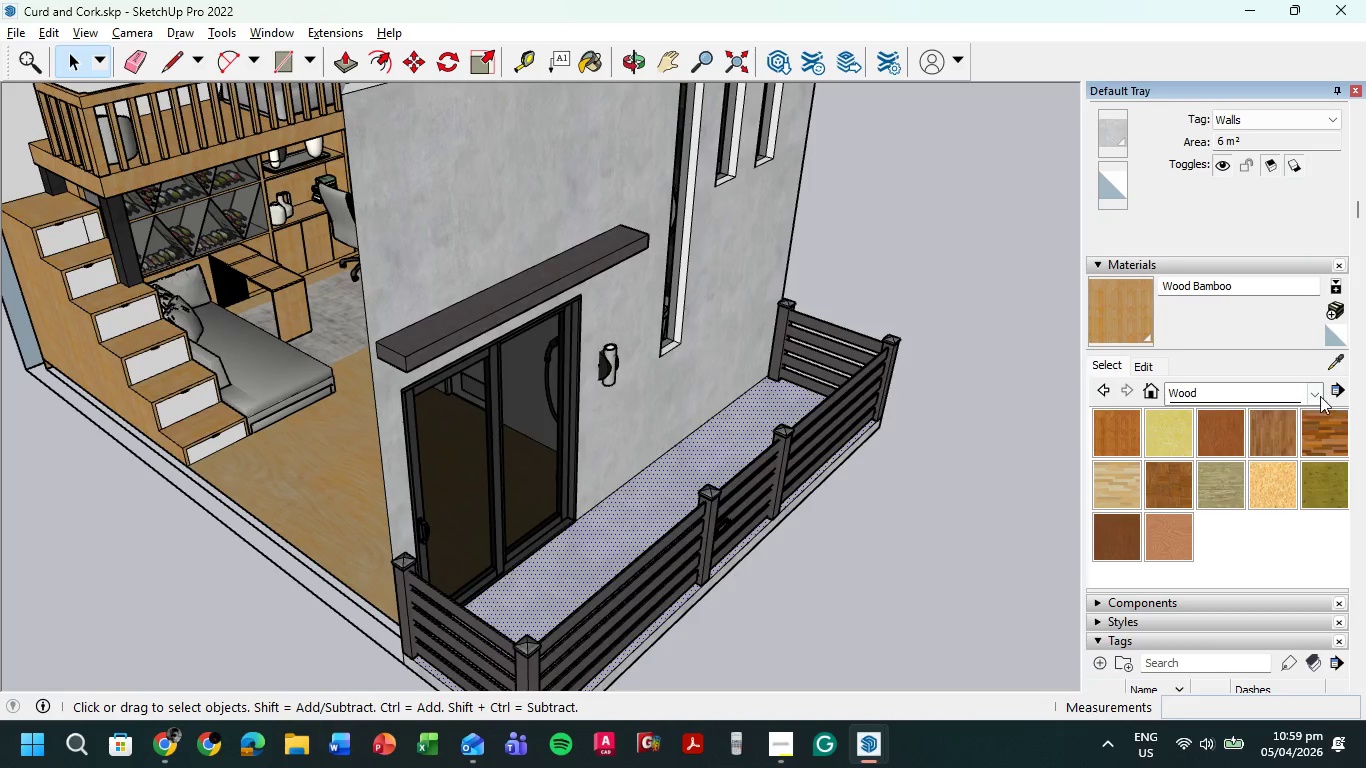 
left_click([1317, 396])
 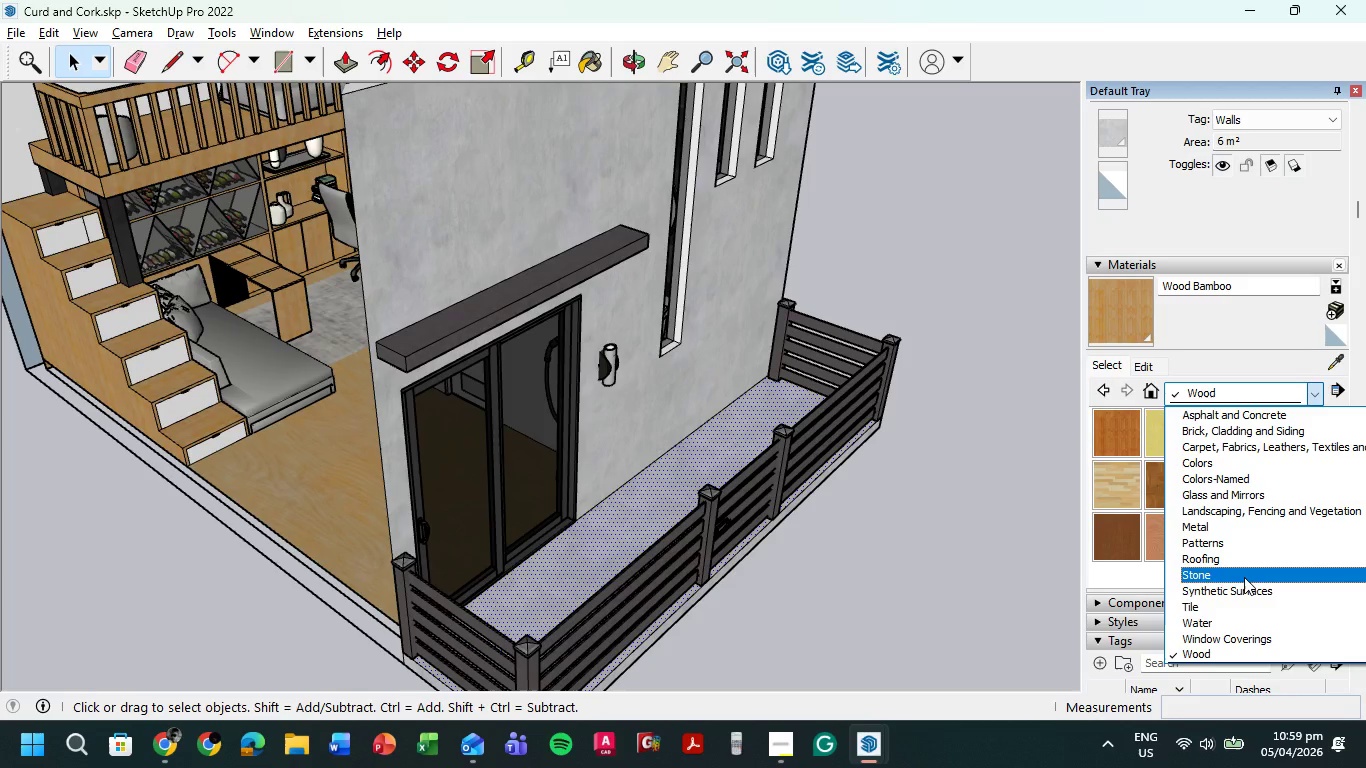 
left_click([1244, 577])
 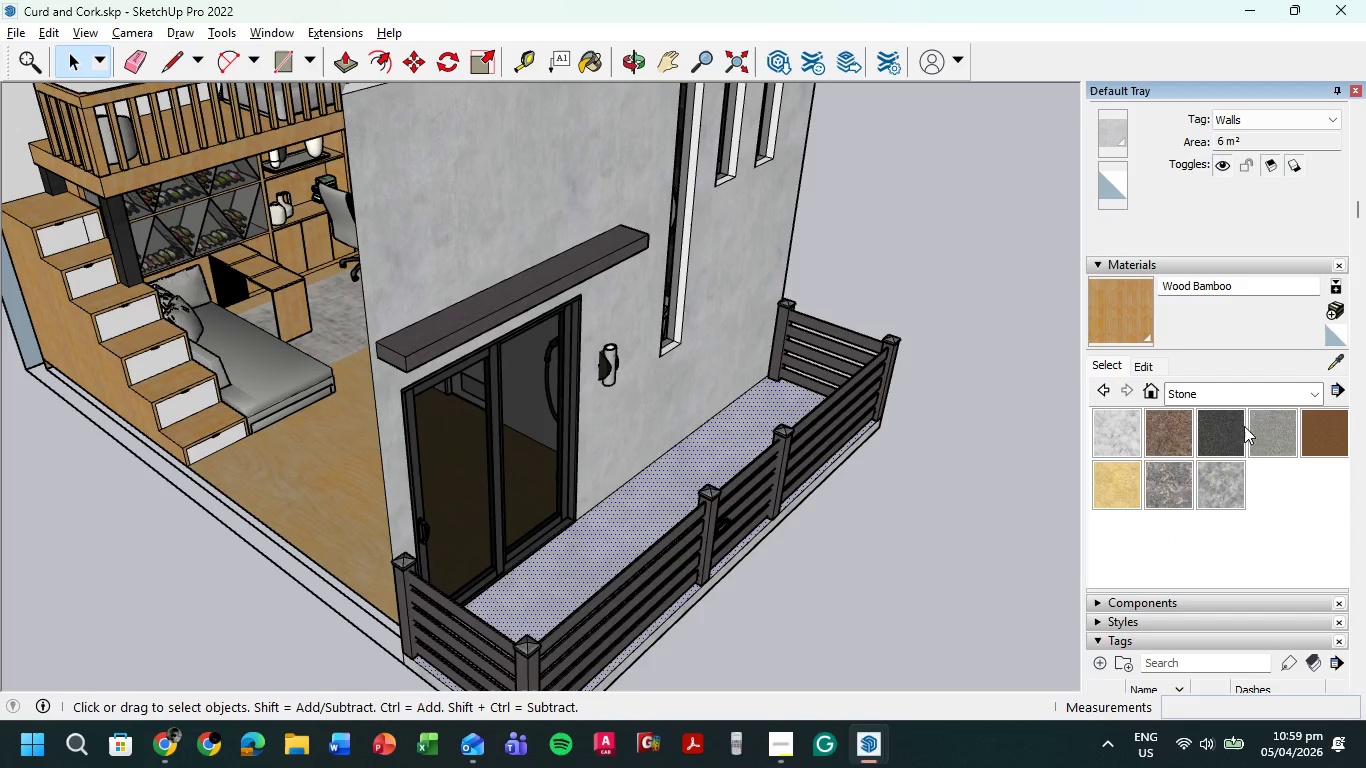 
left_click([1261, 426])
 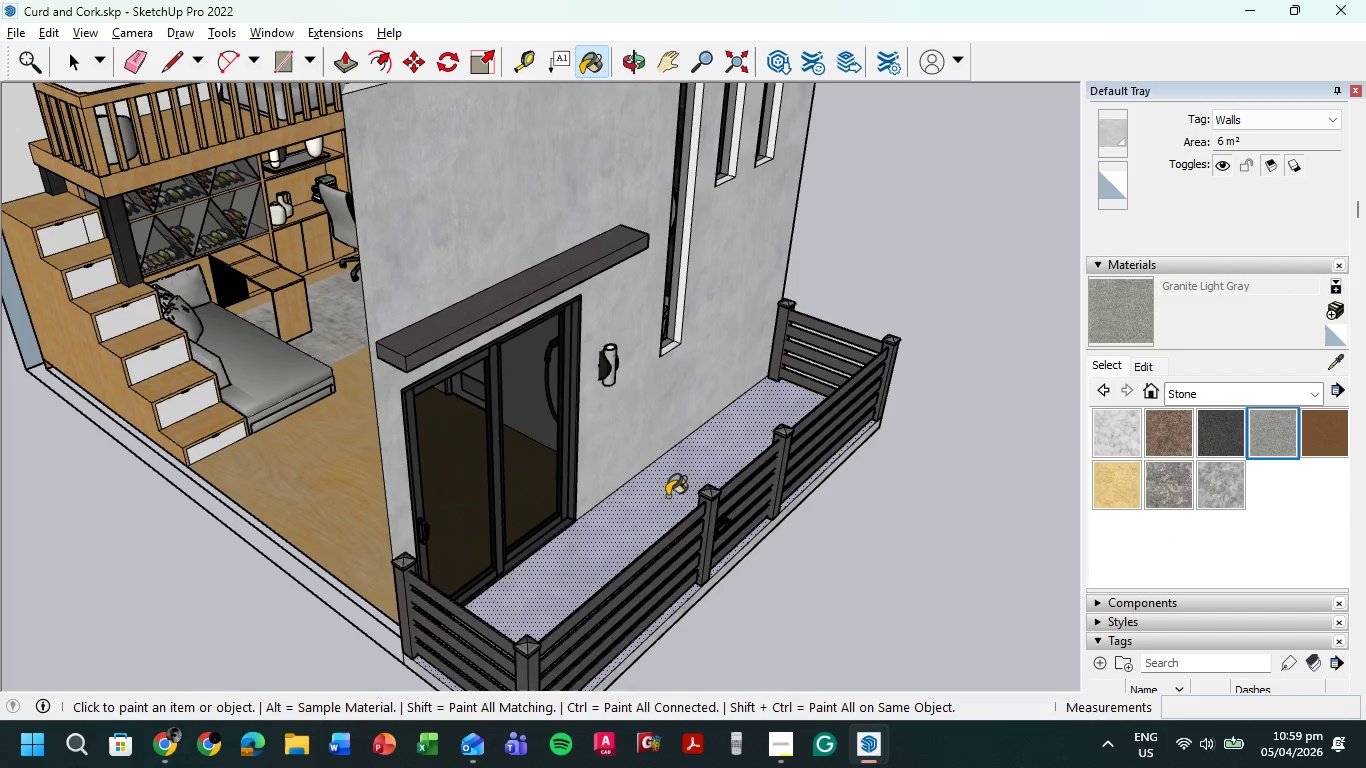 
left_click([669, 499])
 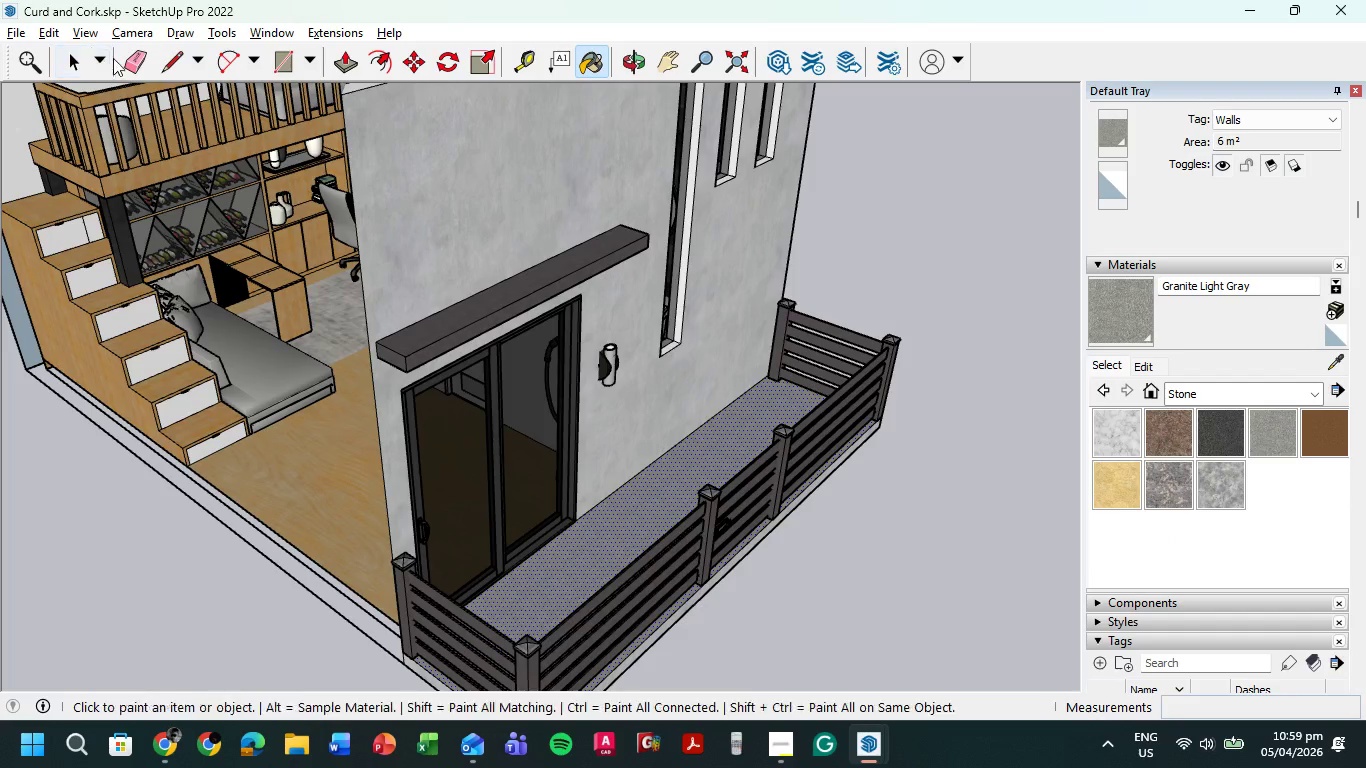 
left_click([74, 62])
 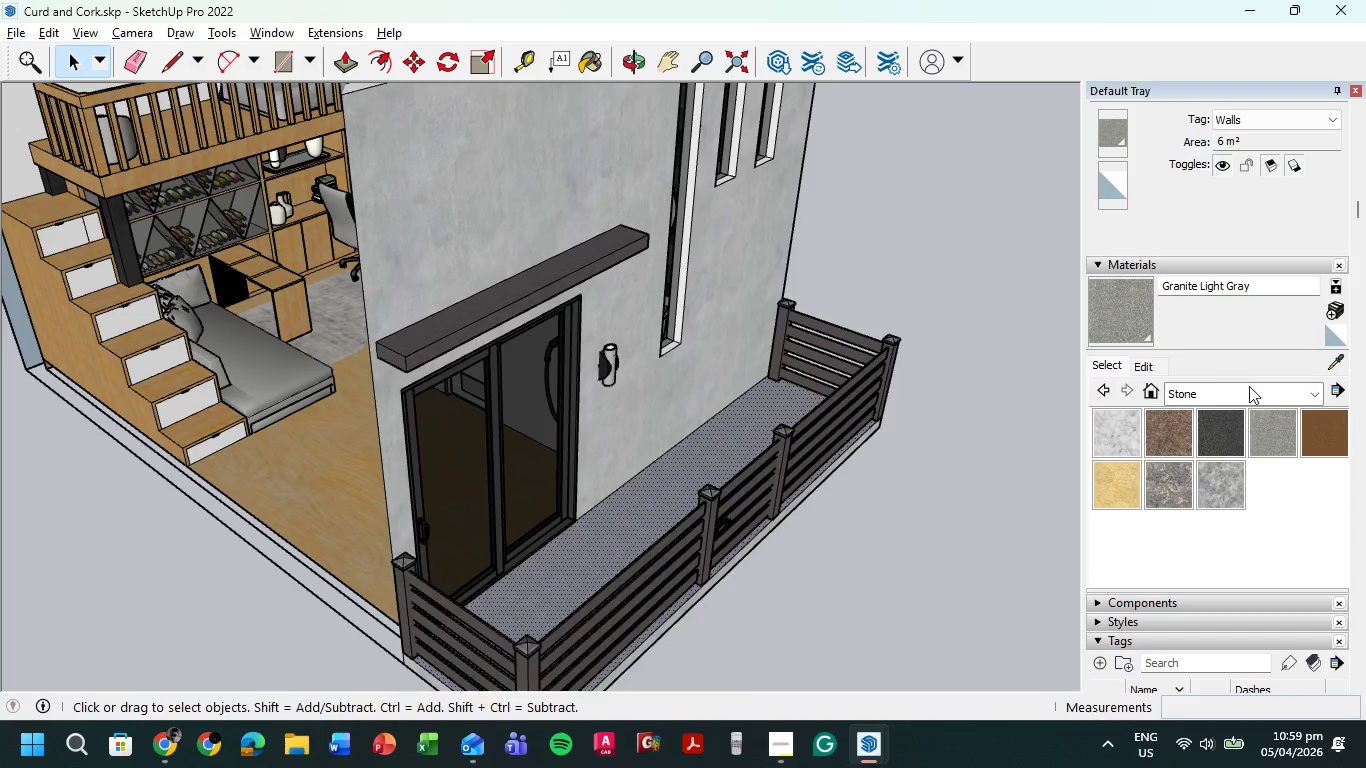 
left_click([1306, 392])
 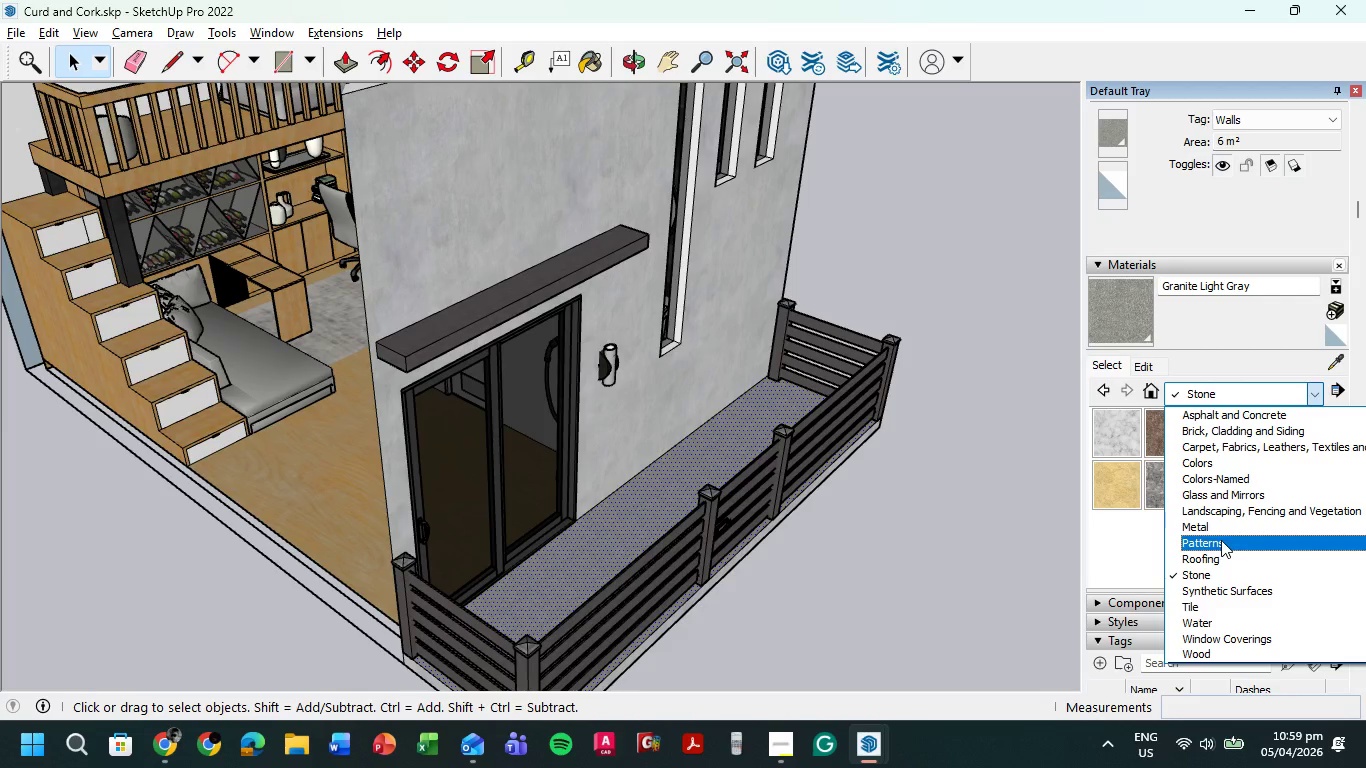 
wait(6.59)
 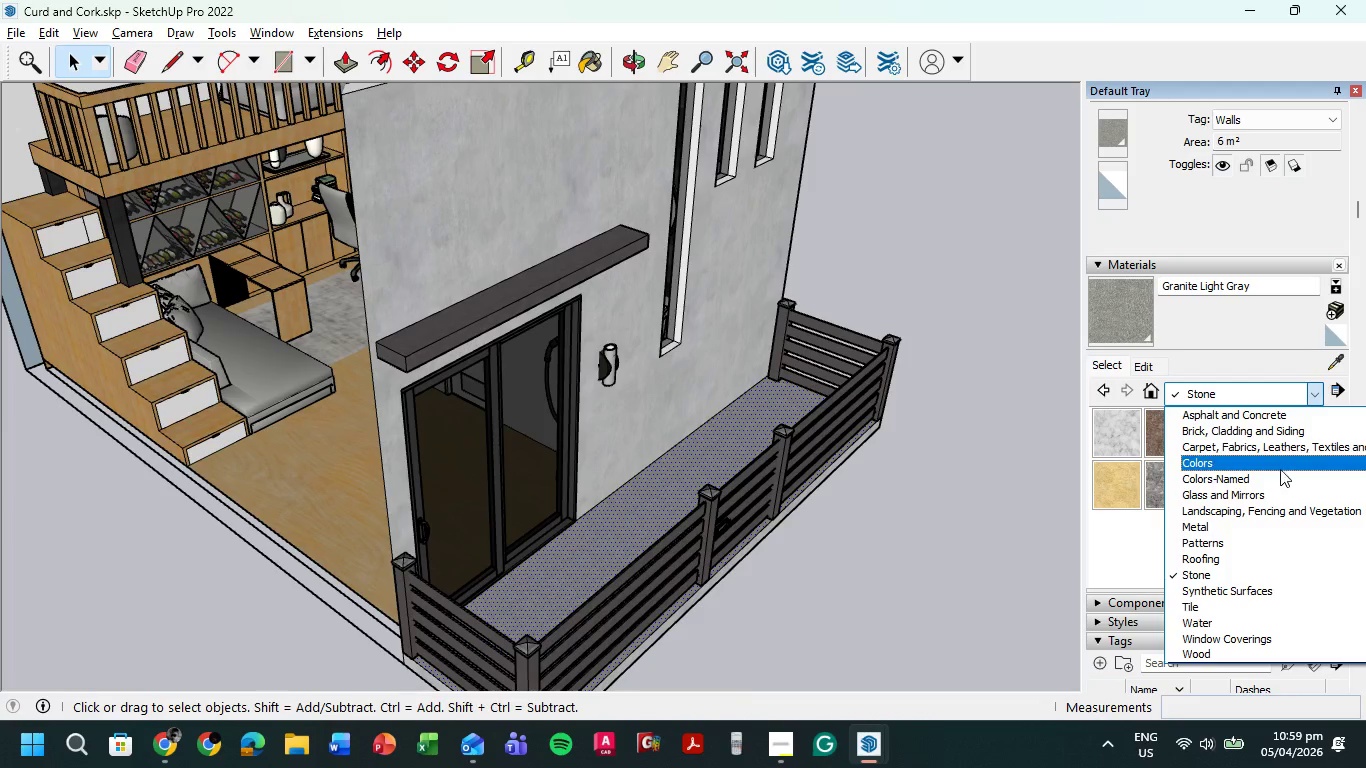 
left_click([1241, 431])
 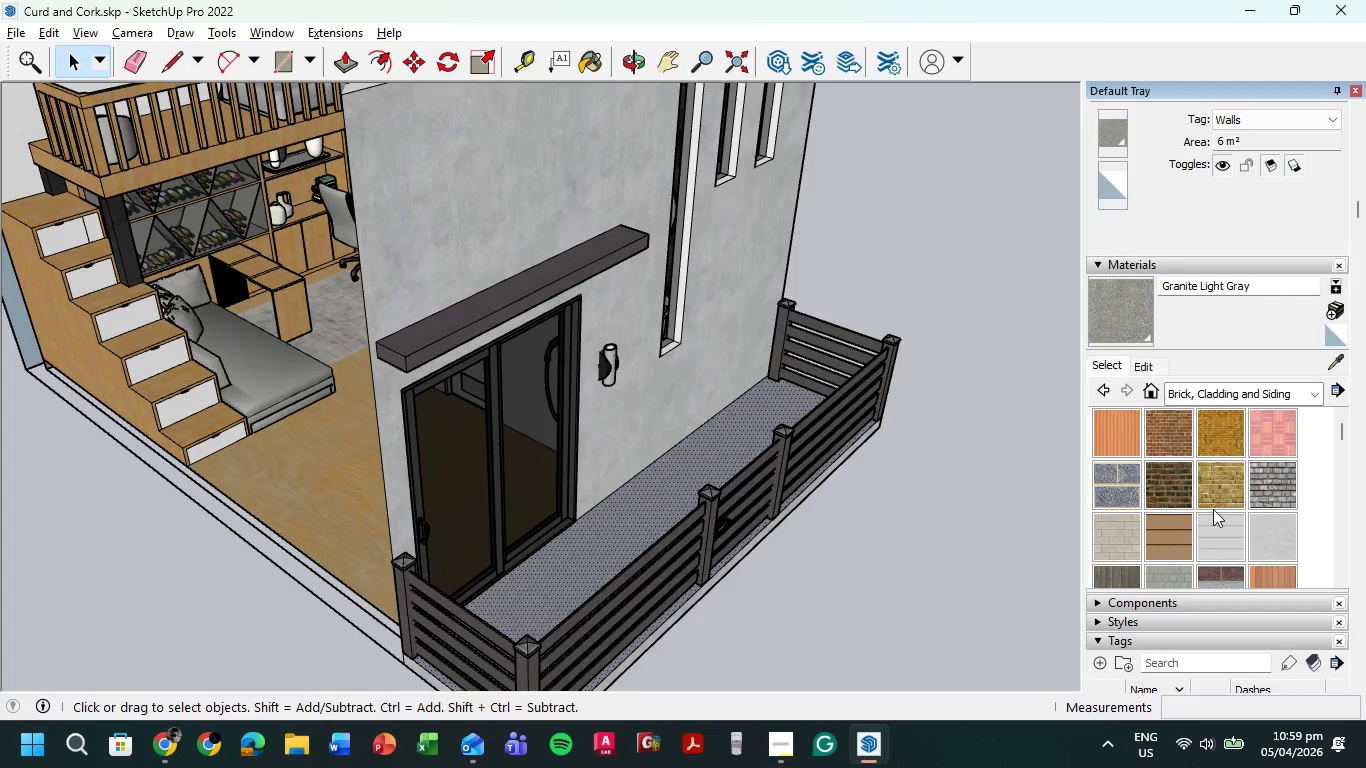 
scroll: coordinate [1213, 509], scroll_direction: down, amount: 1.0
 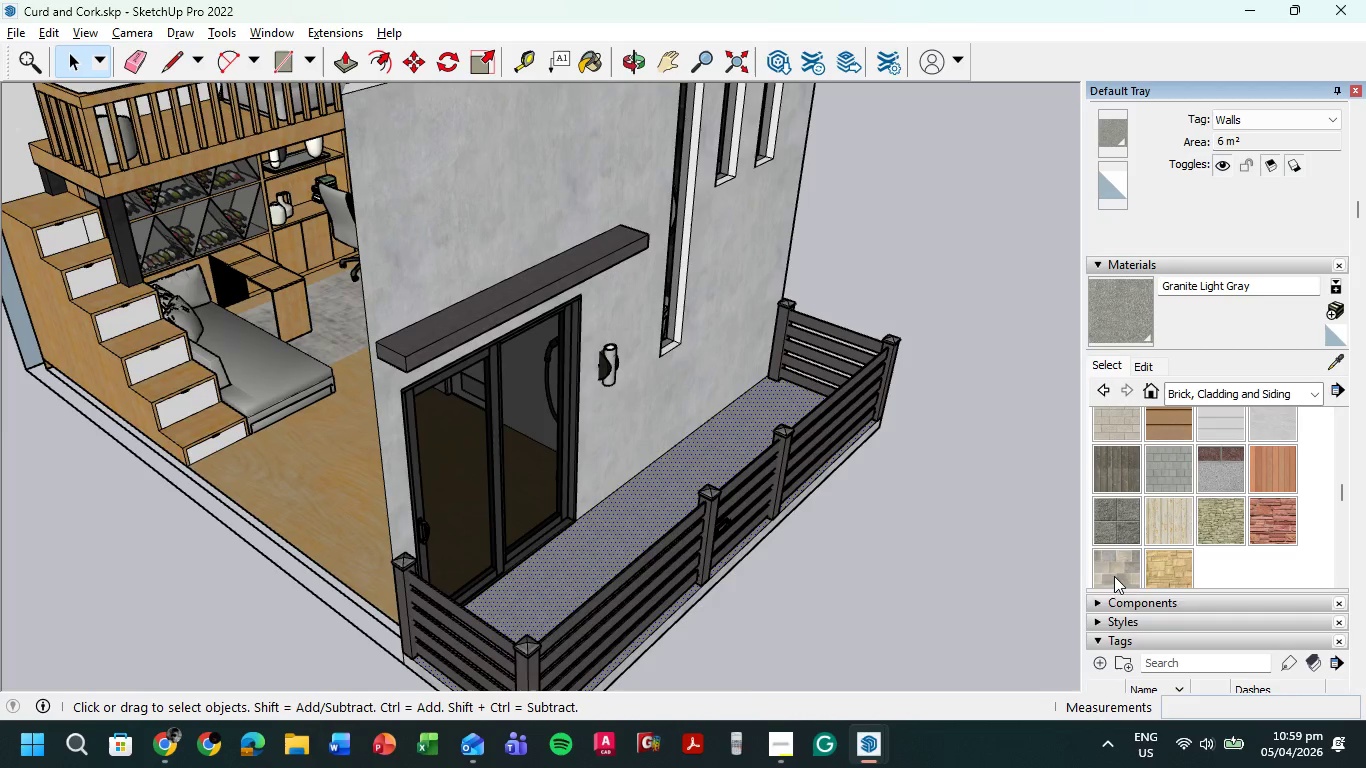 
left_click([1114, 576])
 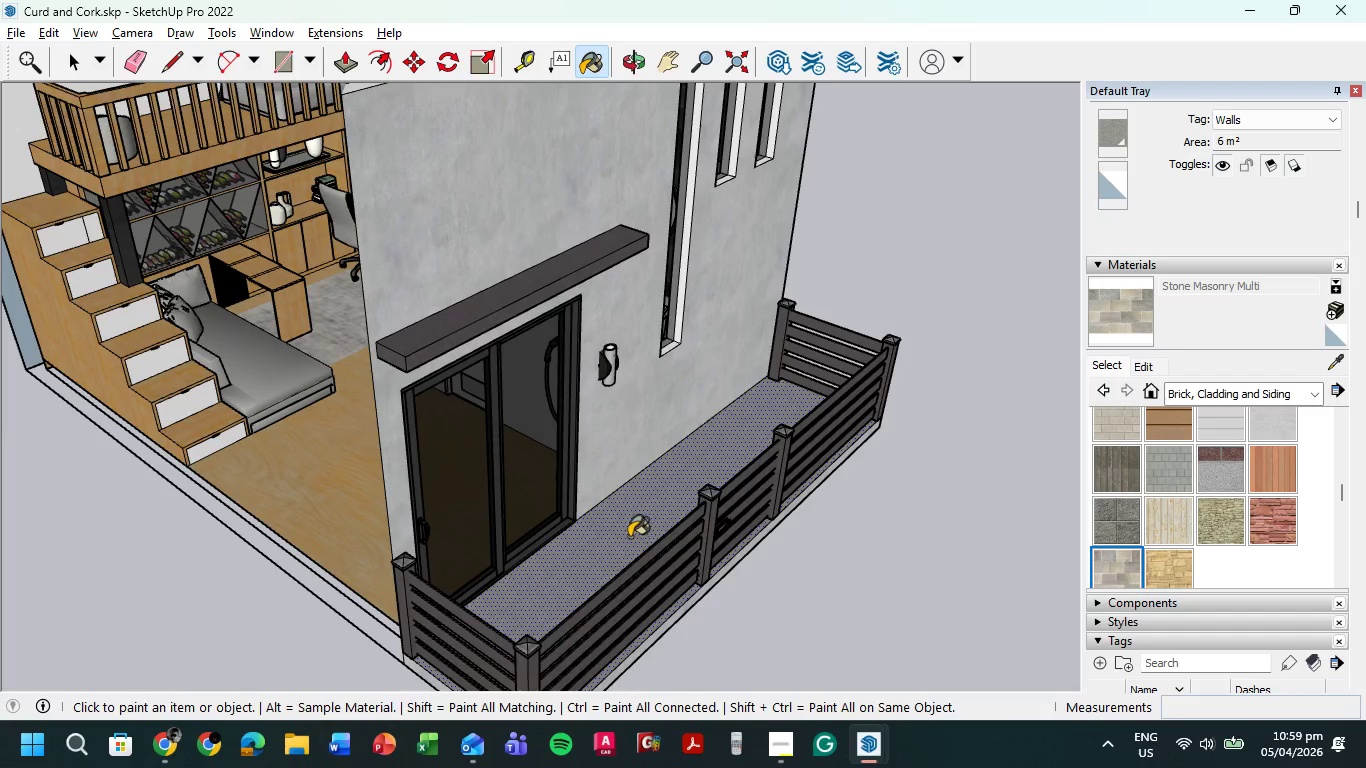 
left_click([625, 531])
 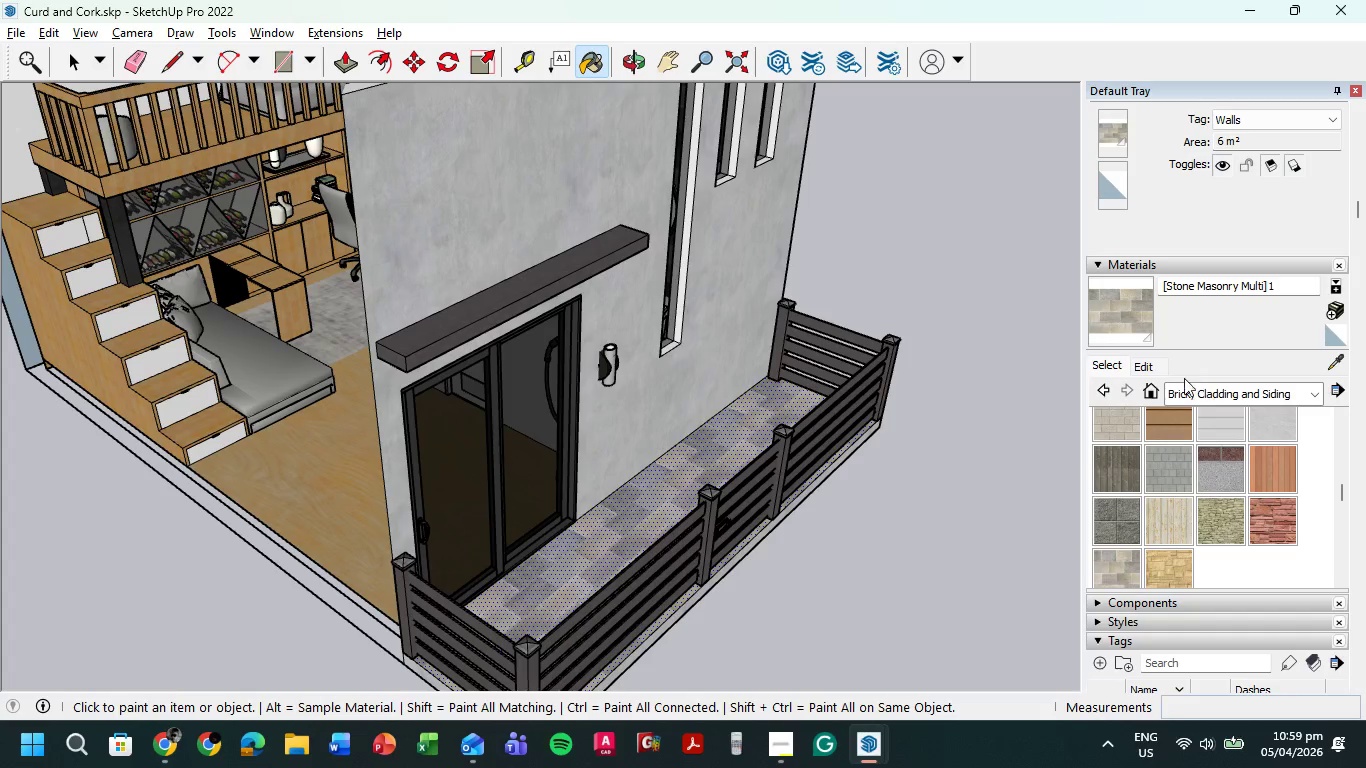 
left_click([1153, 372])
 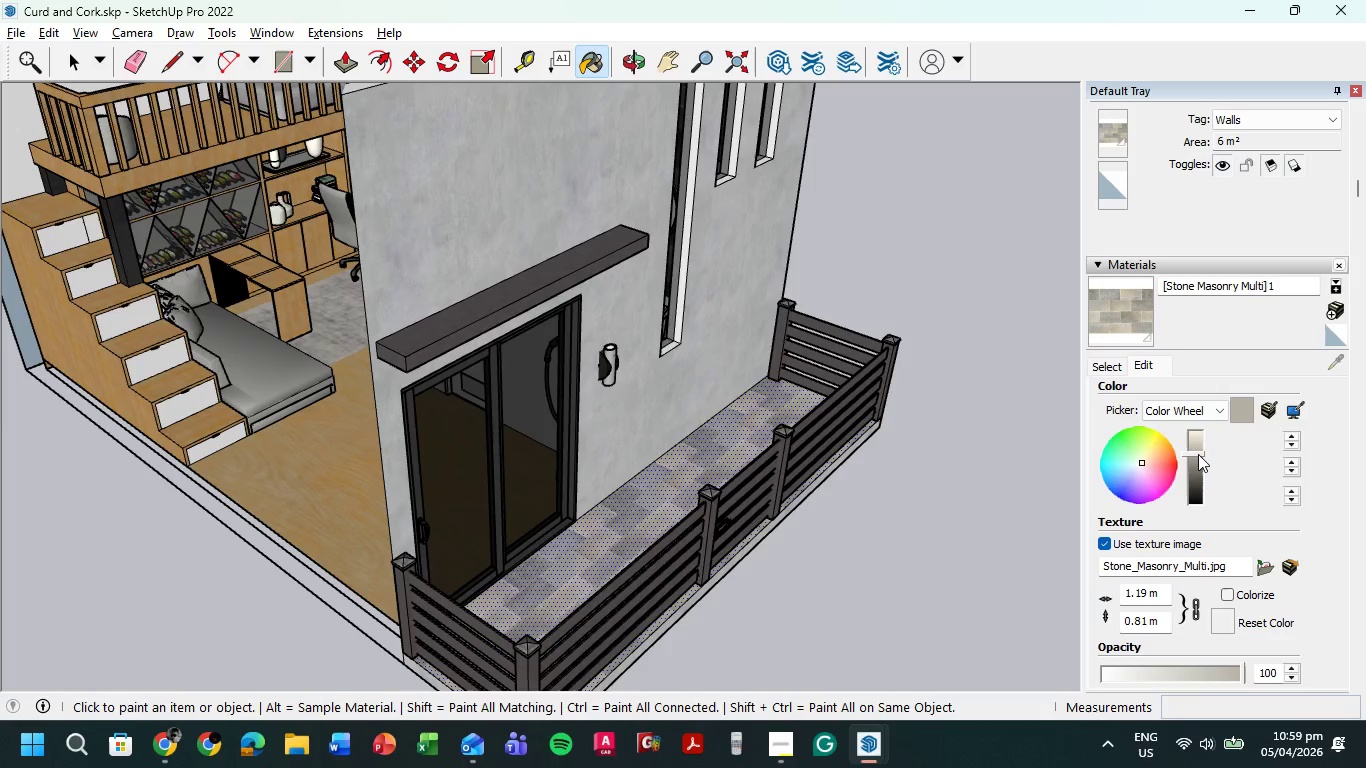 
left_click_drag(start_coordinate=[1198, 454], to_coordinate=[1203, 478])
 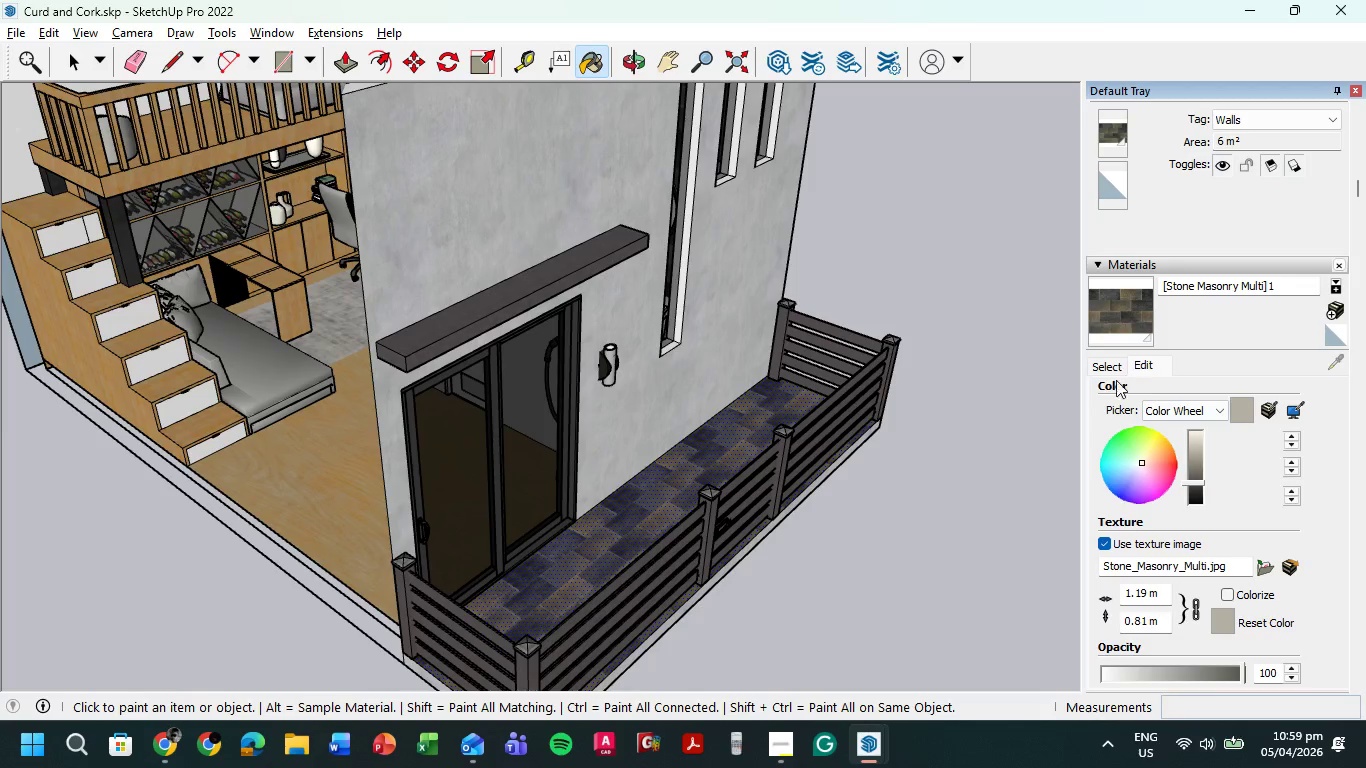 
left_click([1101, 363])
 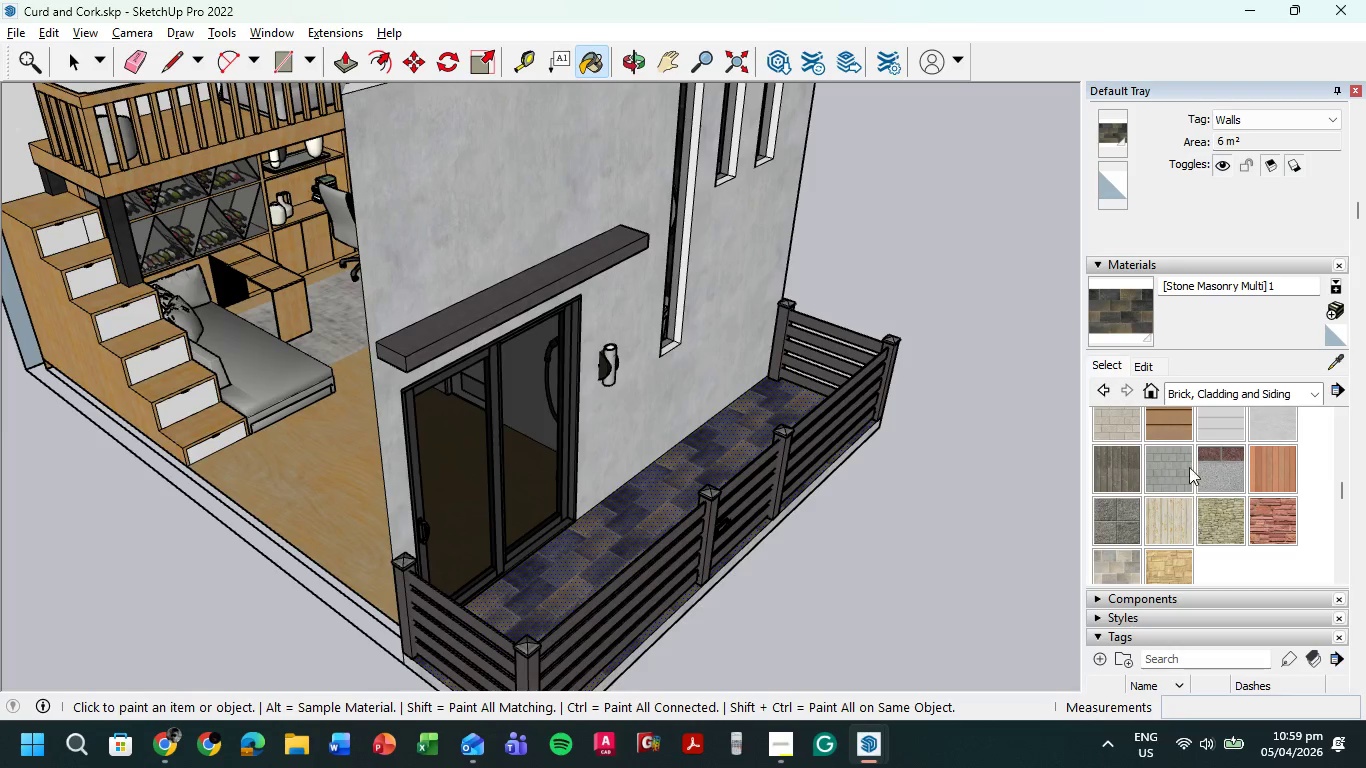 
left_click([1185, 466])
 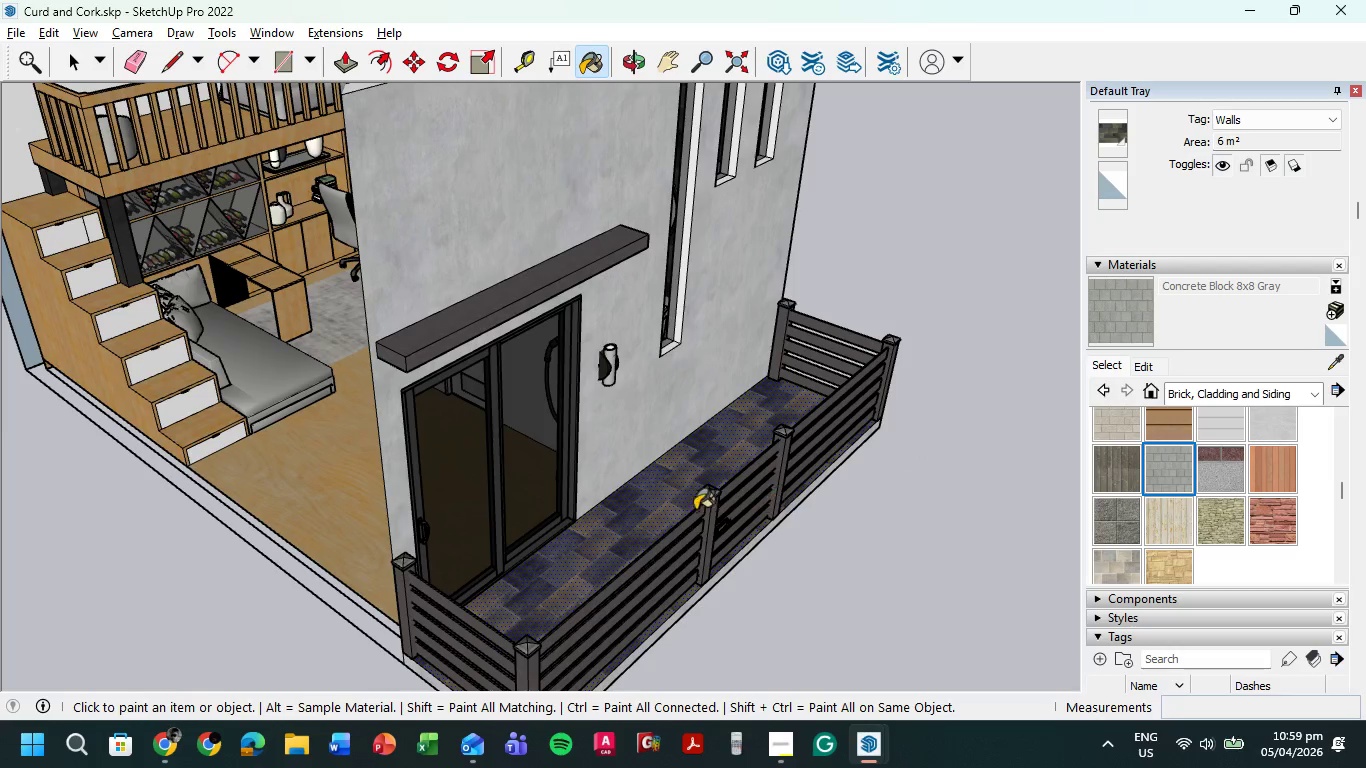 
left_click([666, 512])
 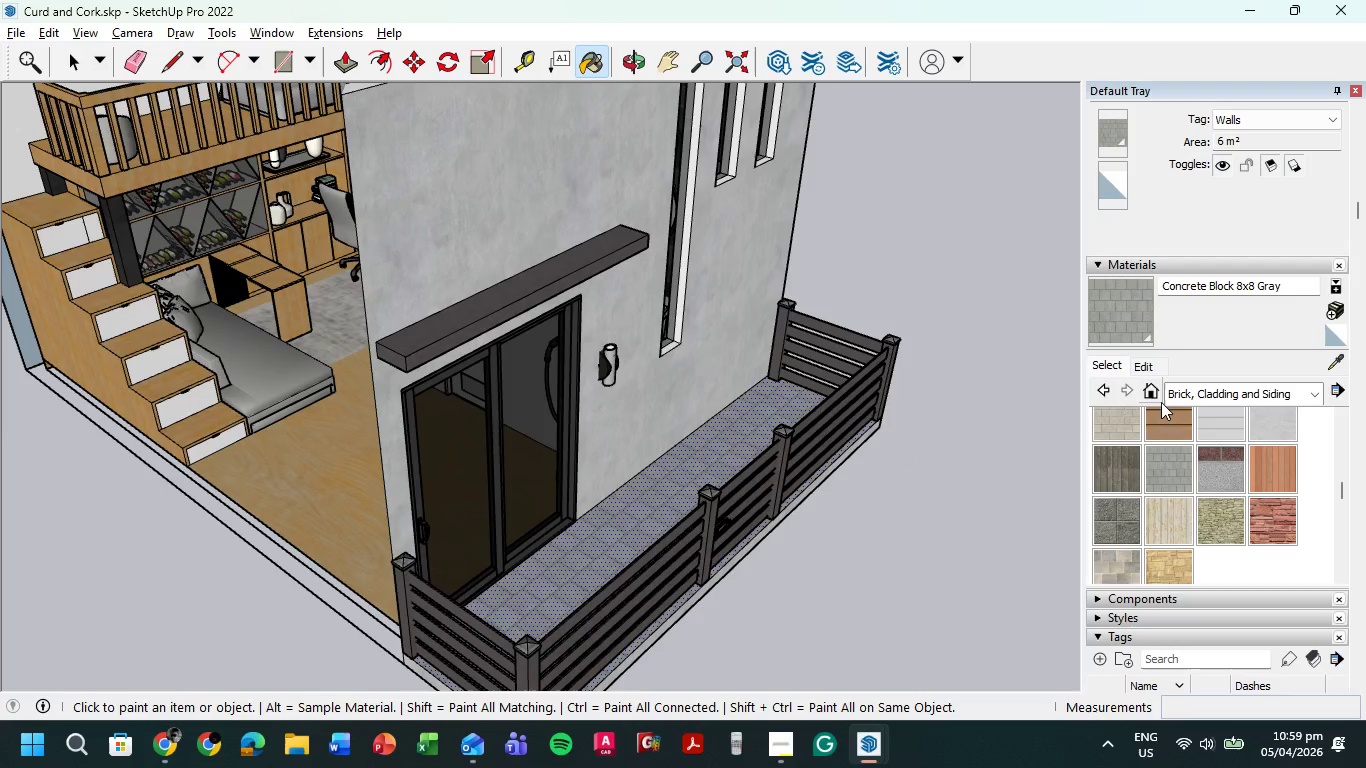 
left_click([1116, 427])
 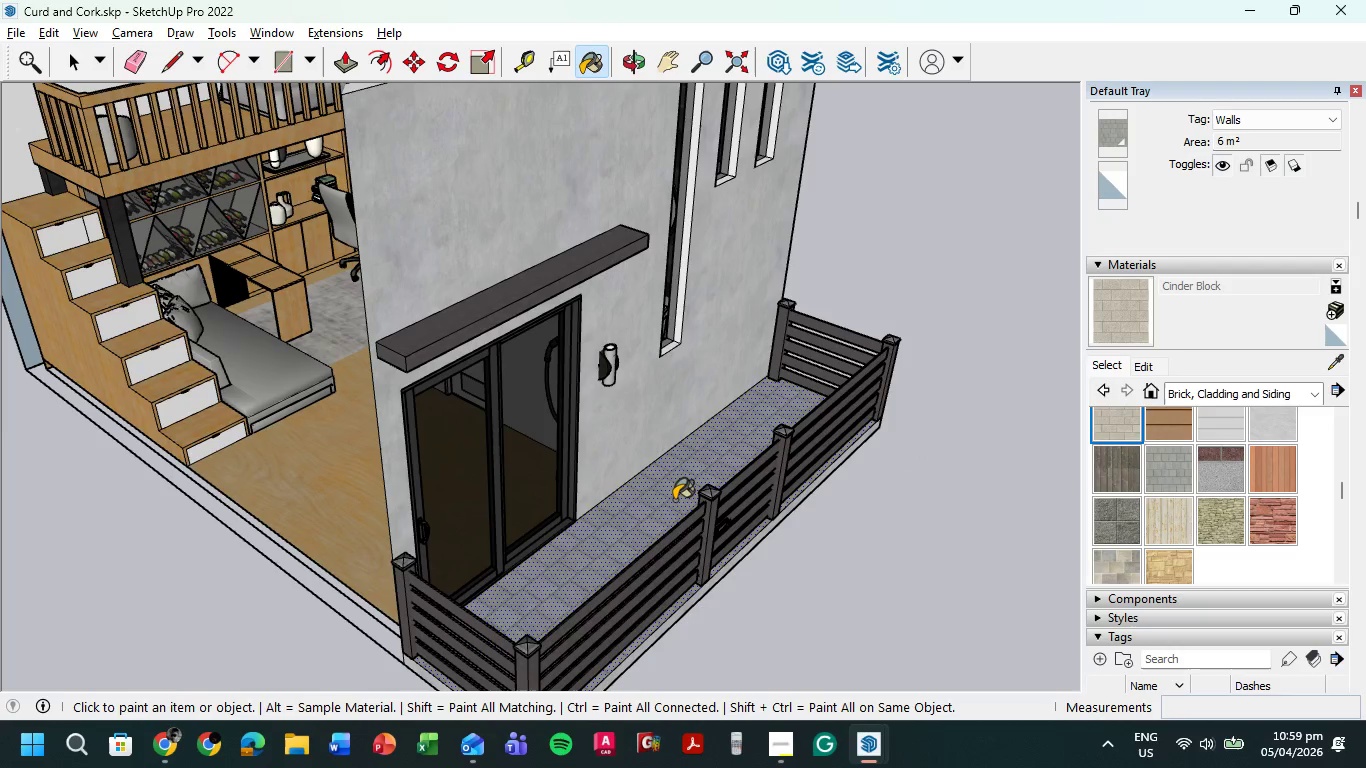 
left_click([672, 500])
 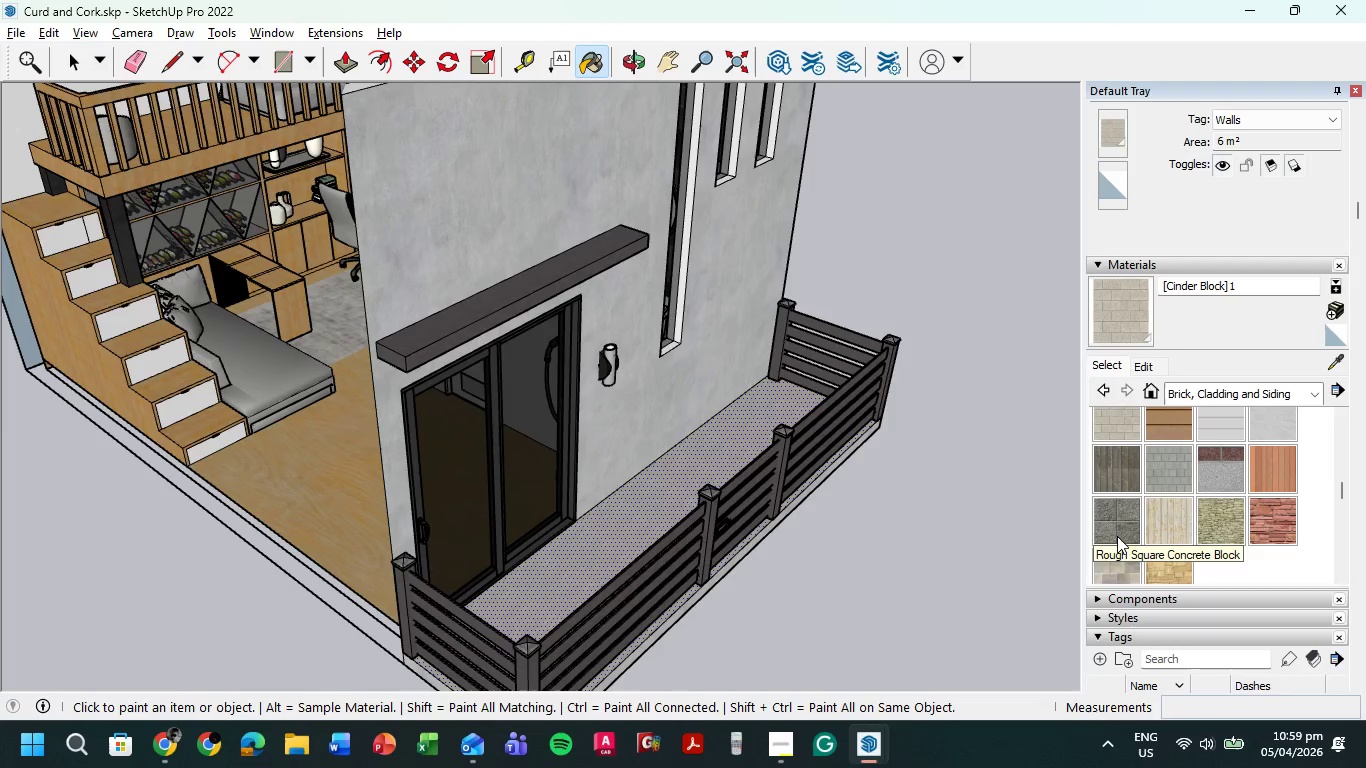 
left_click([1114, 531])
 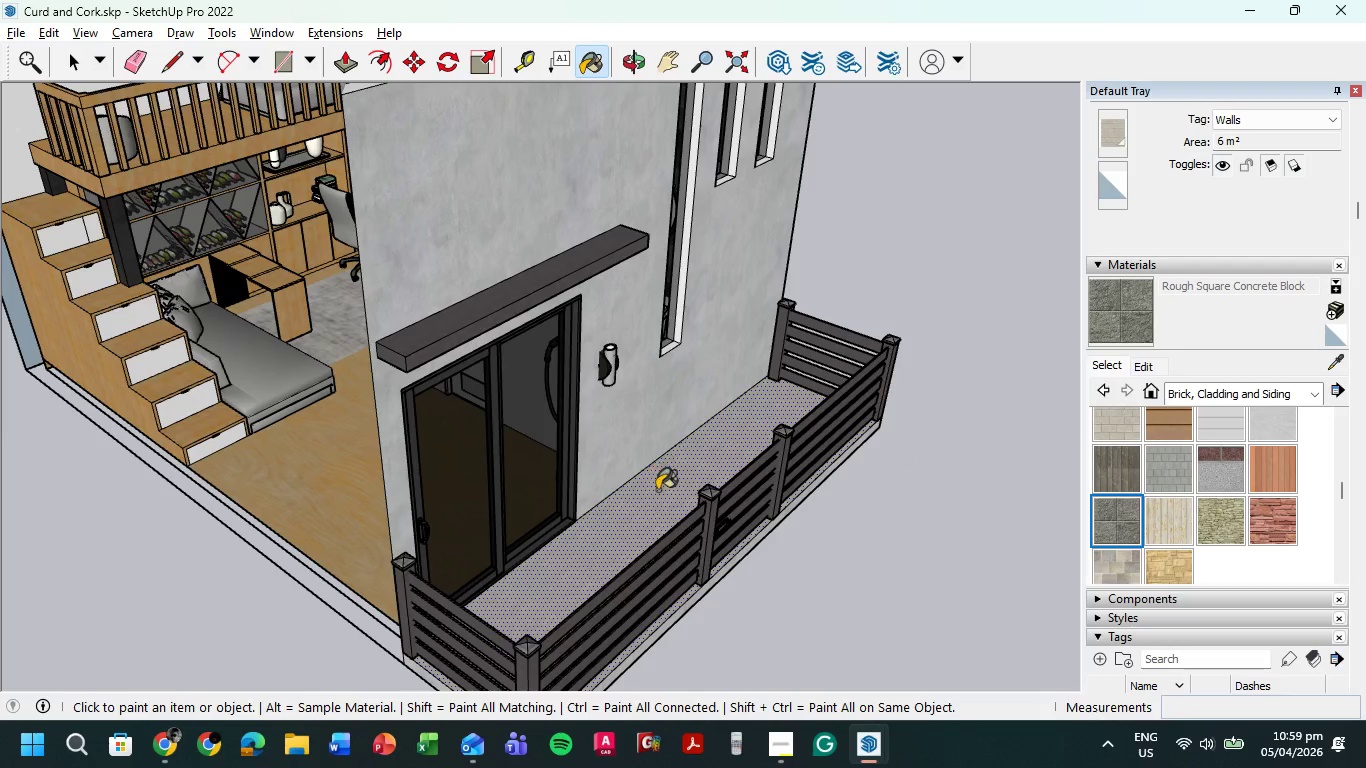 
left_click([658, 491])
 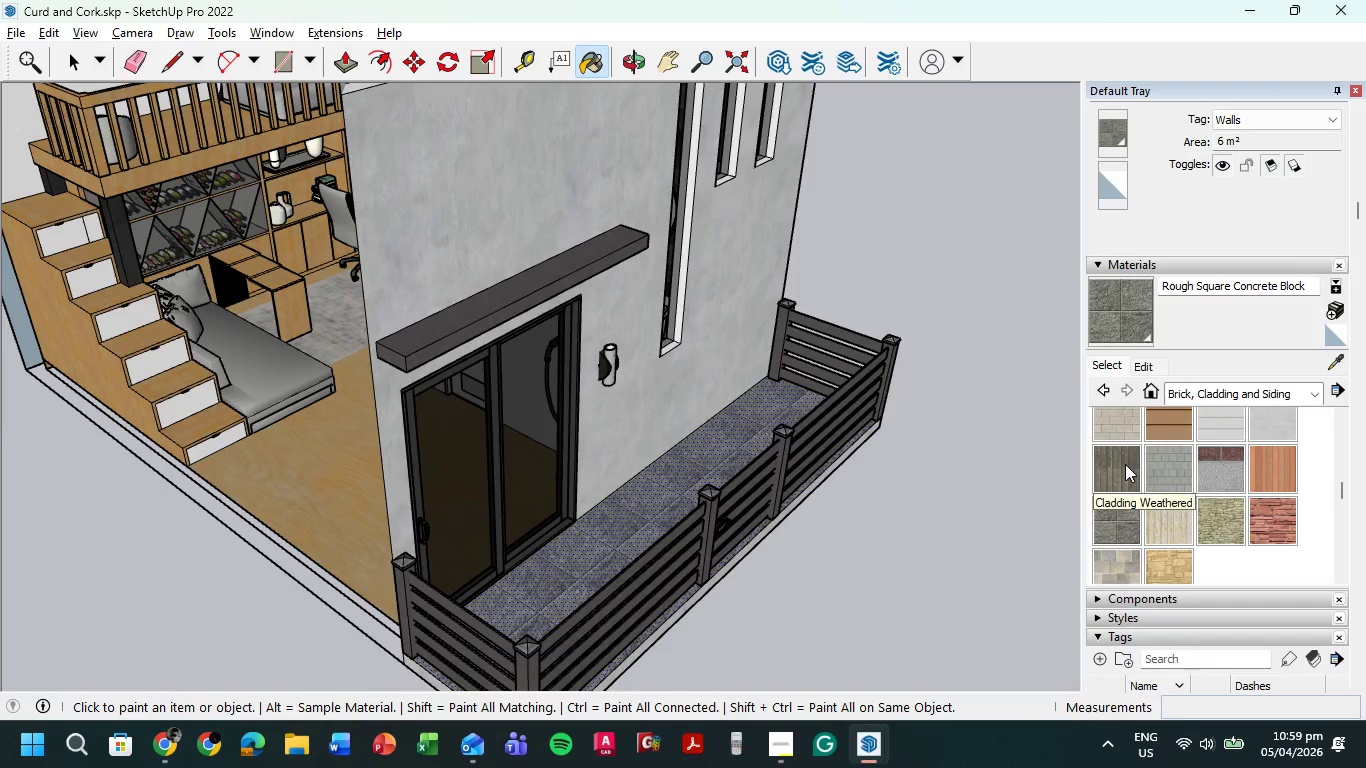 
scroll: coordinate [1149, 485], scroll_direction: up, amount: 2.0
 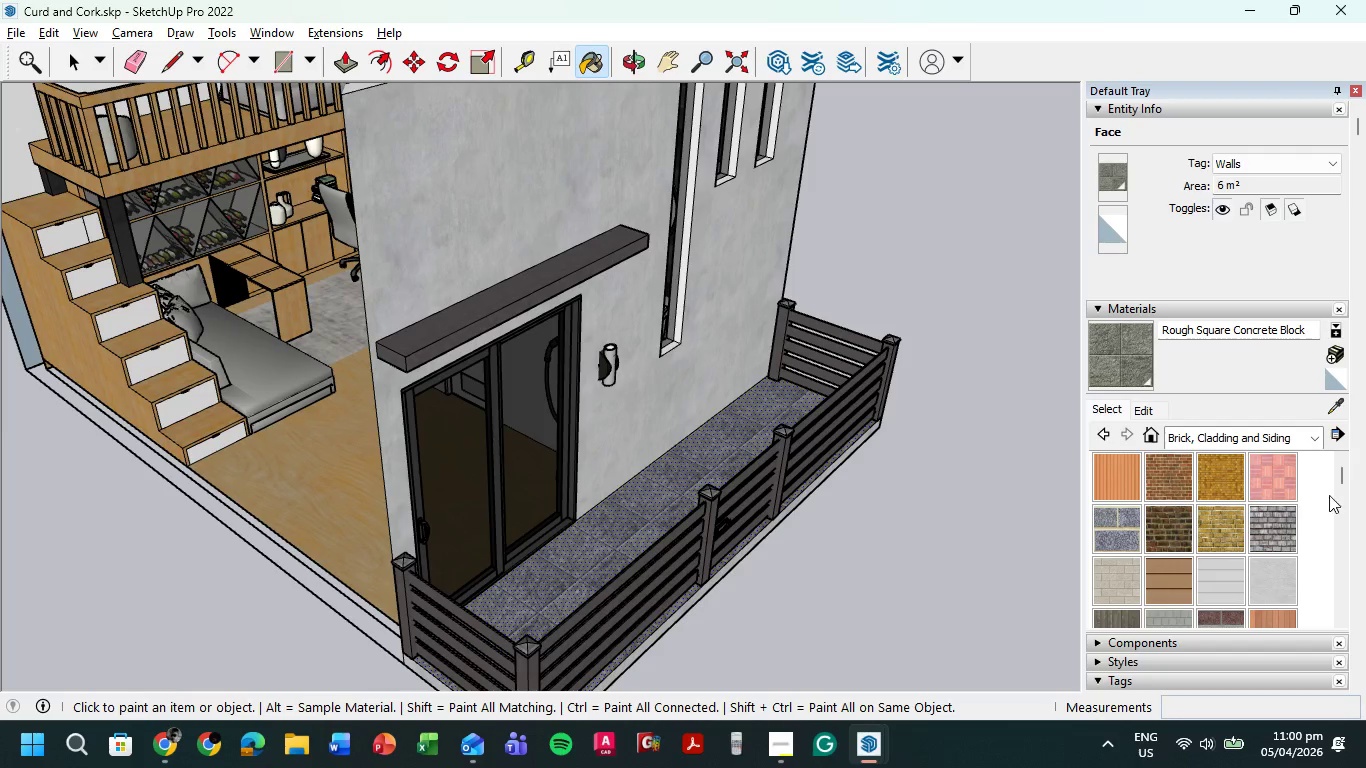 
scroll: coordinate [1365, 458], scroll_direction: down, amount: 1.0
 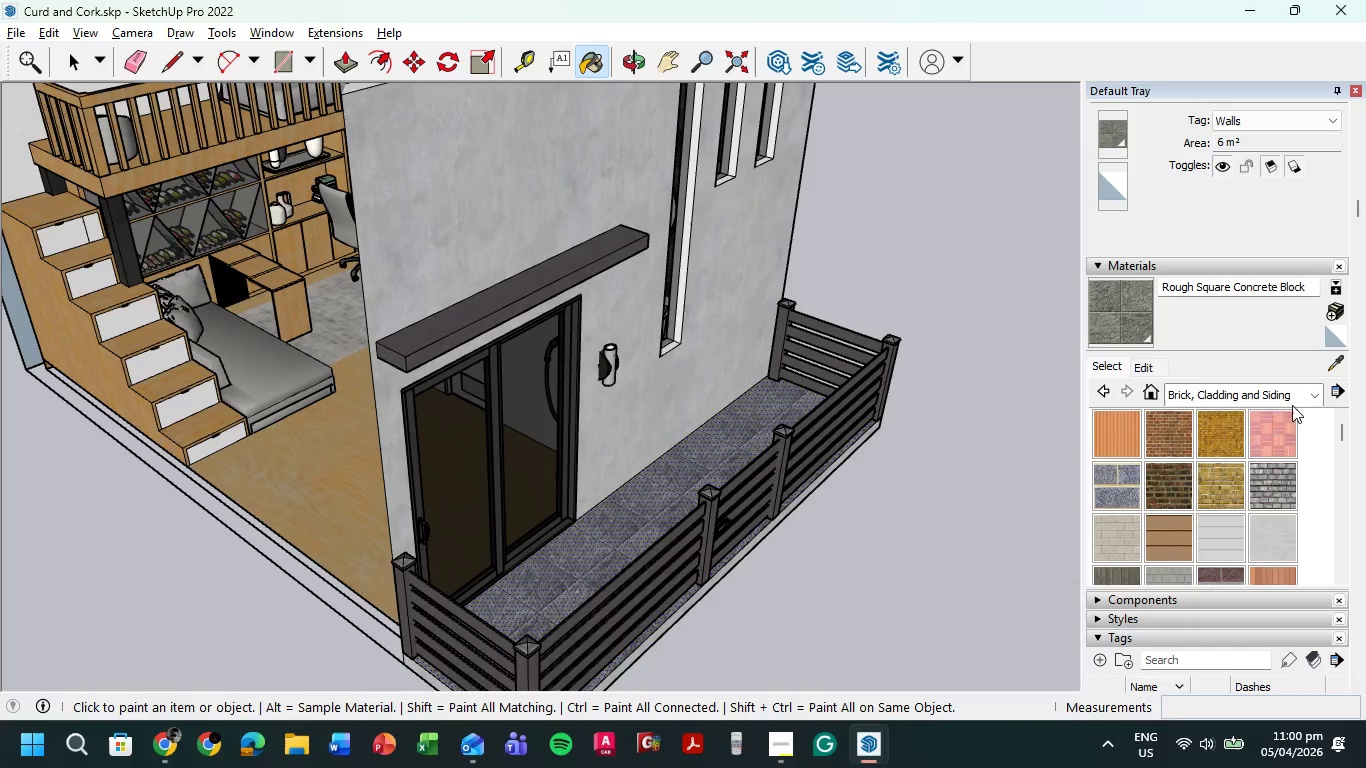 
left_click([1309, 394])
 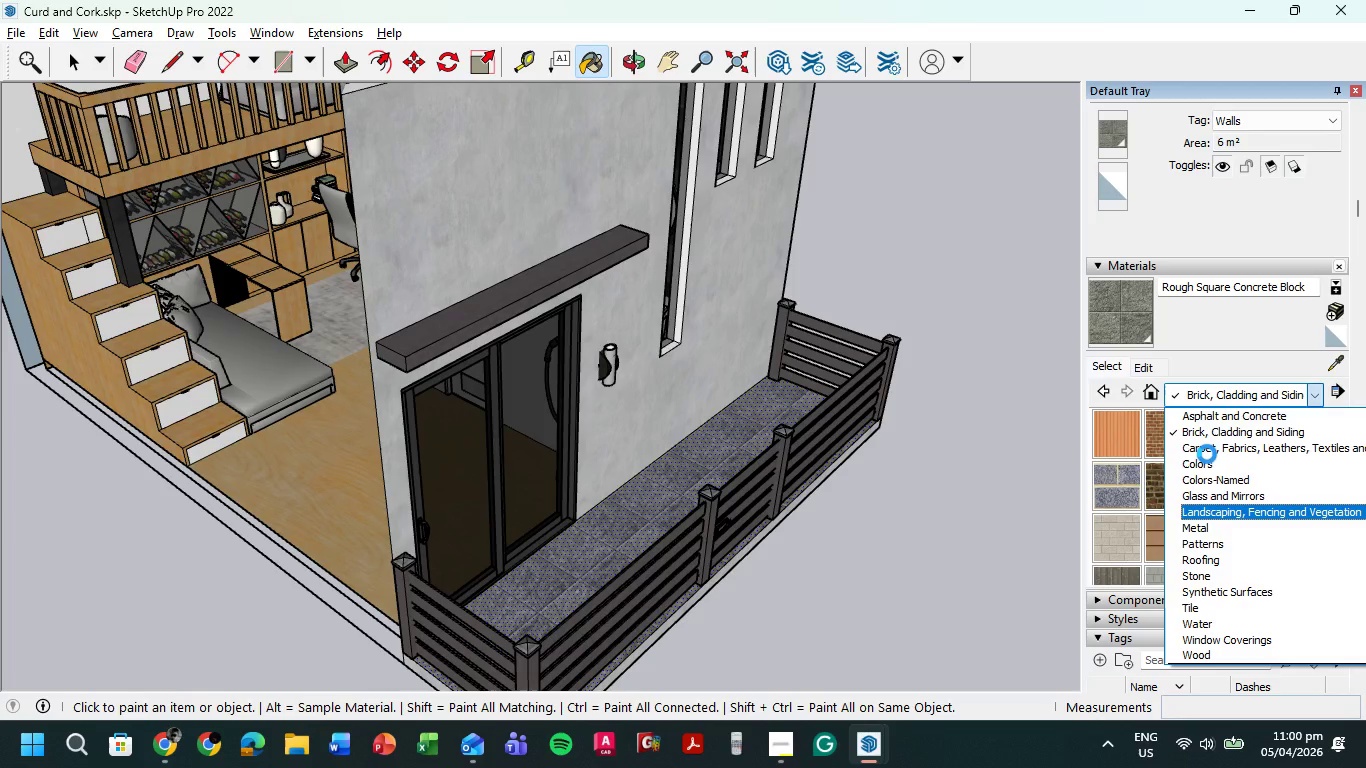 
wait(37.84)
 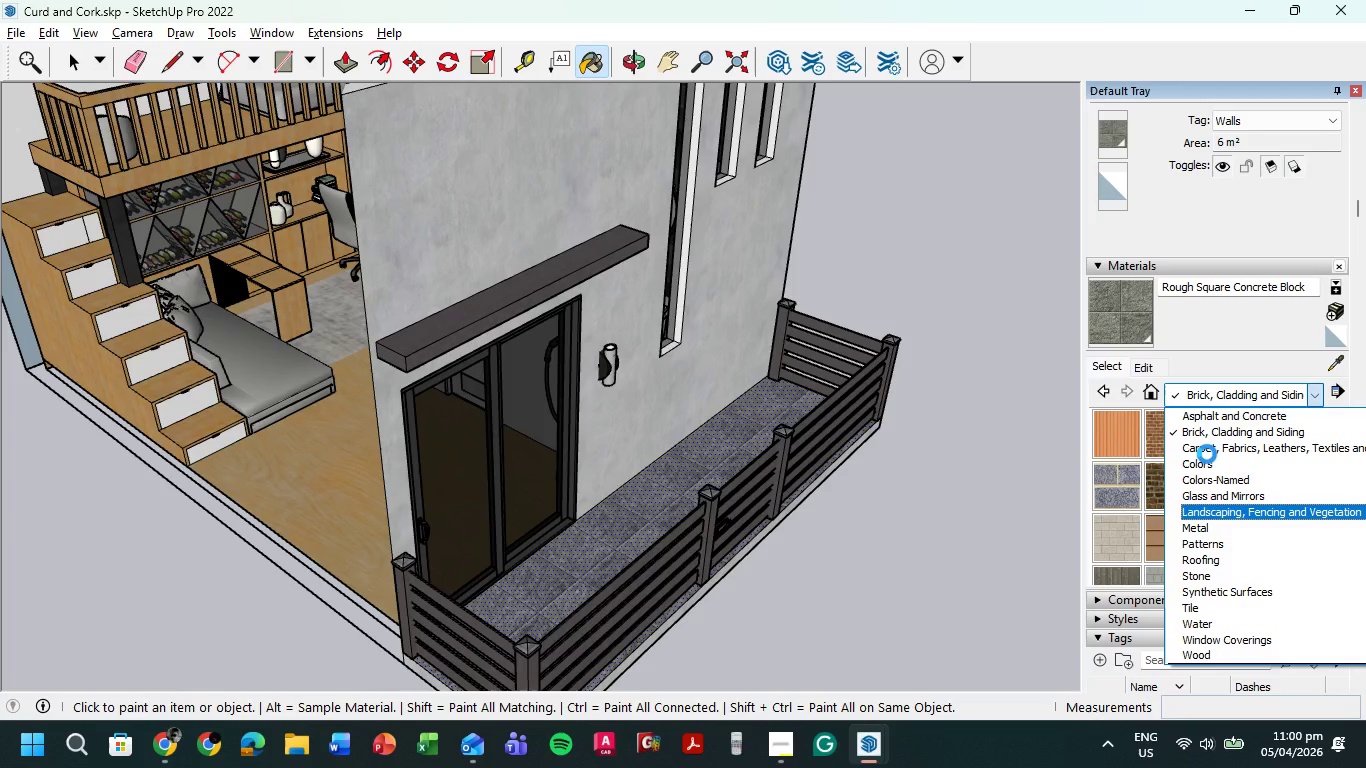 
left_click([1232, 422])
 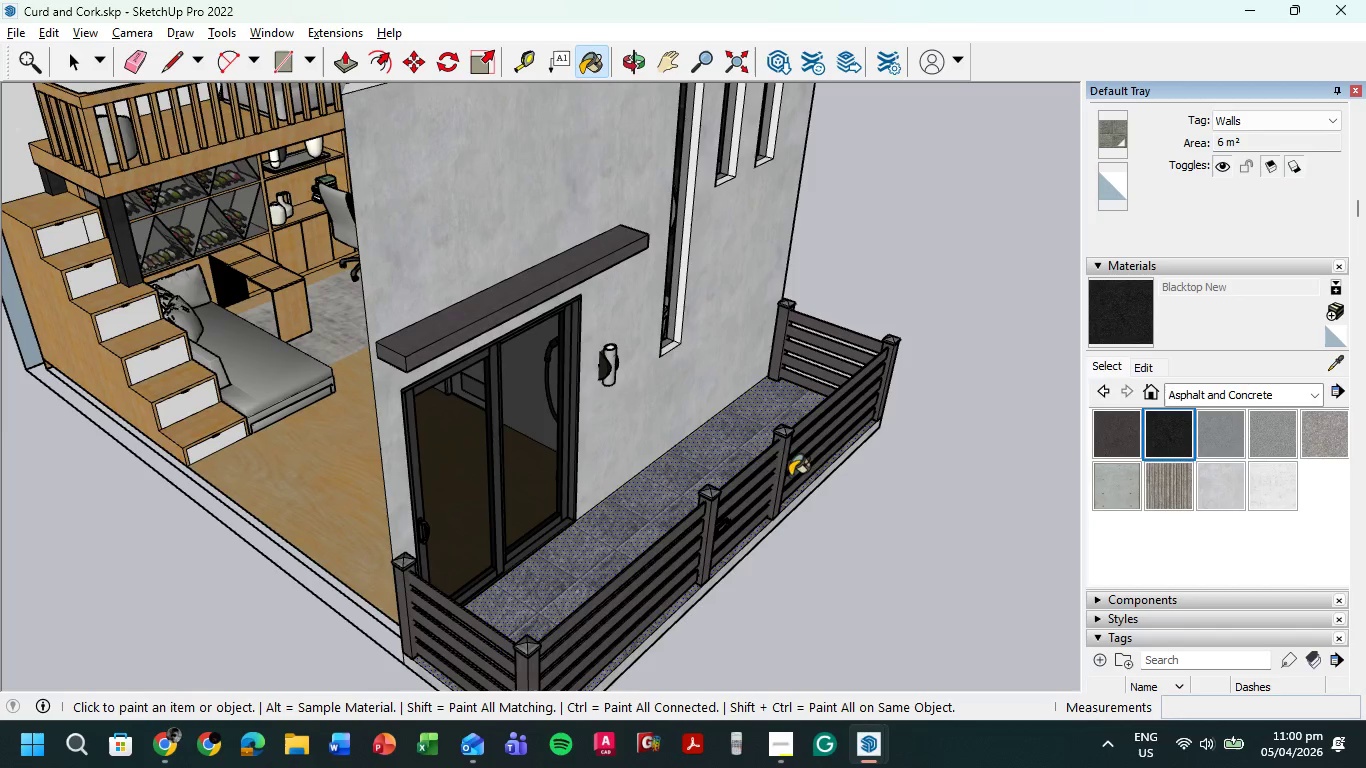 
left_click([662, 496])
 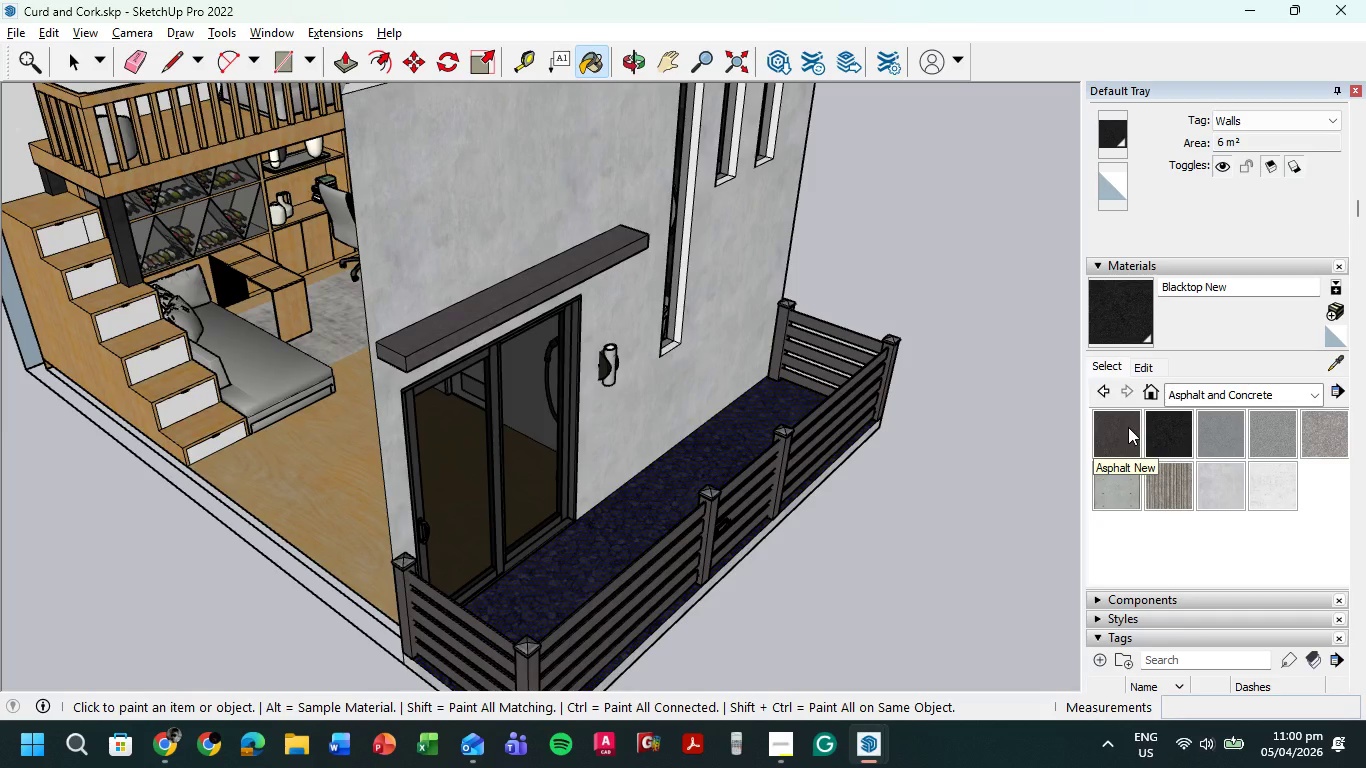 
left_click([1128, 427])
 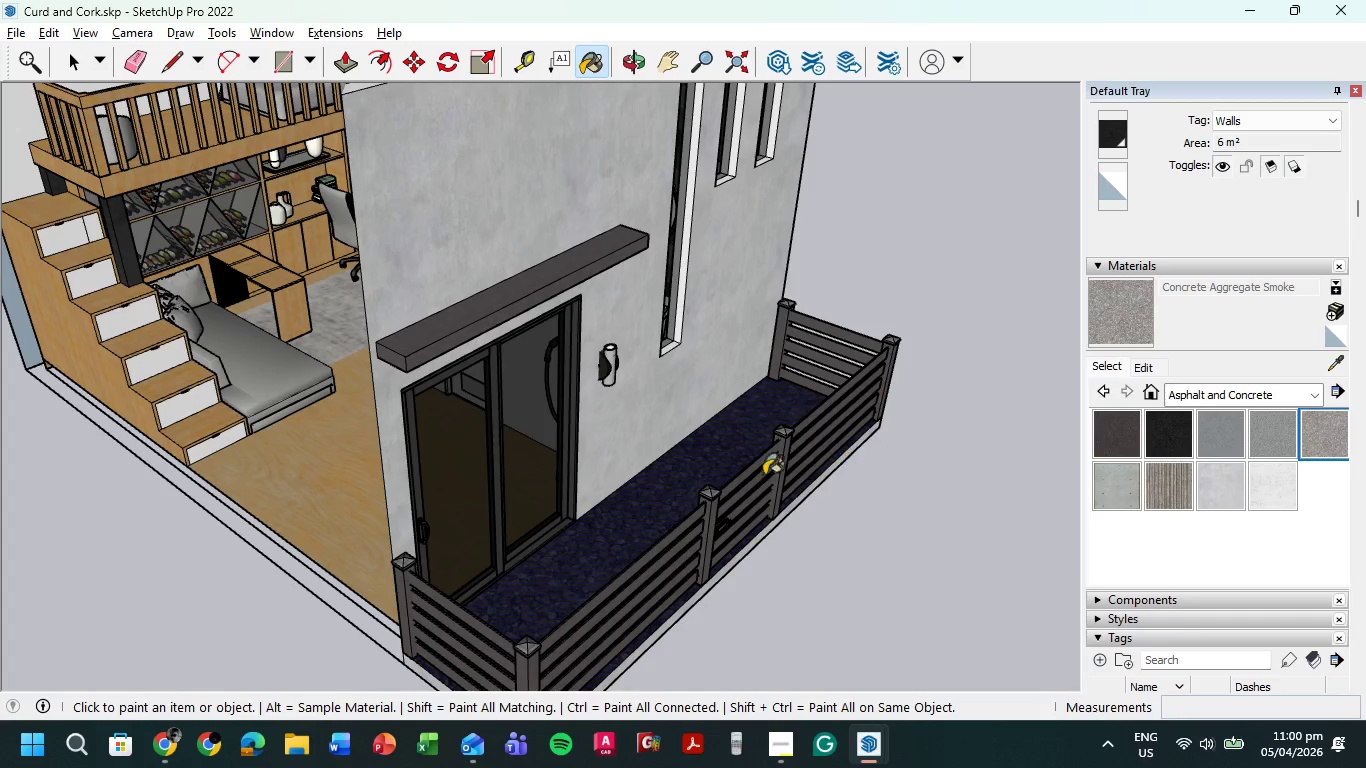 
left_click([684, 490])
 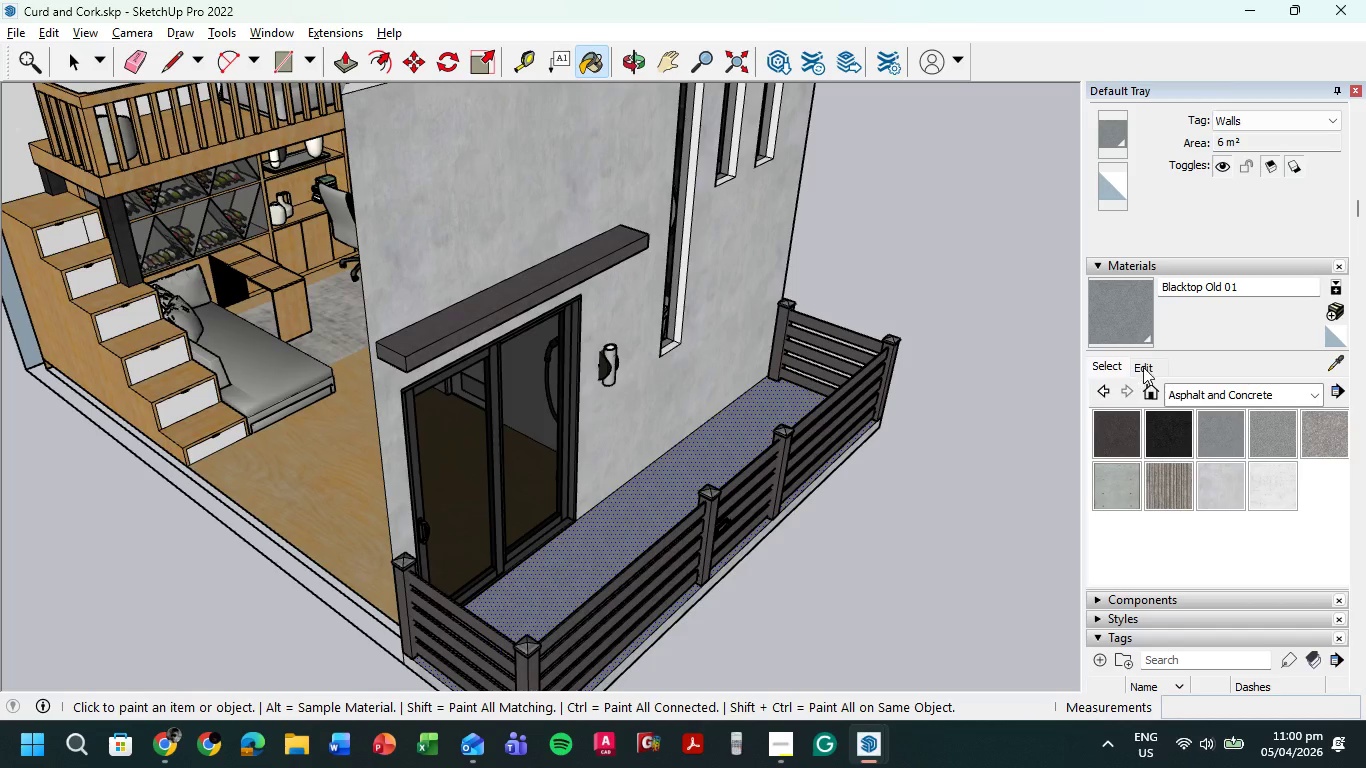 
left_click_drag(start_coordinate=[1200, 465], to_coordinate=[1204, 484])
 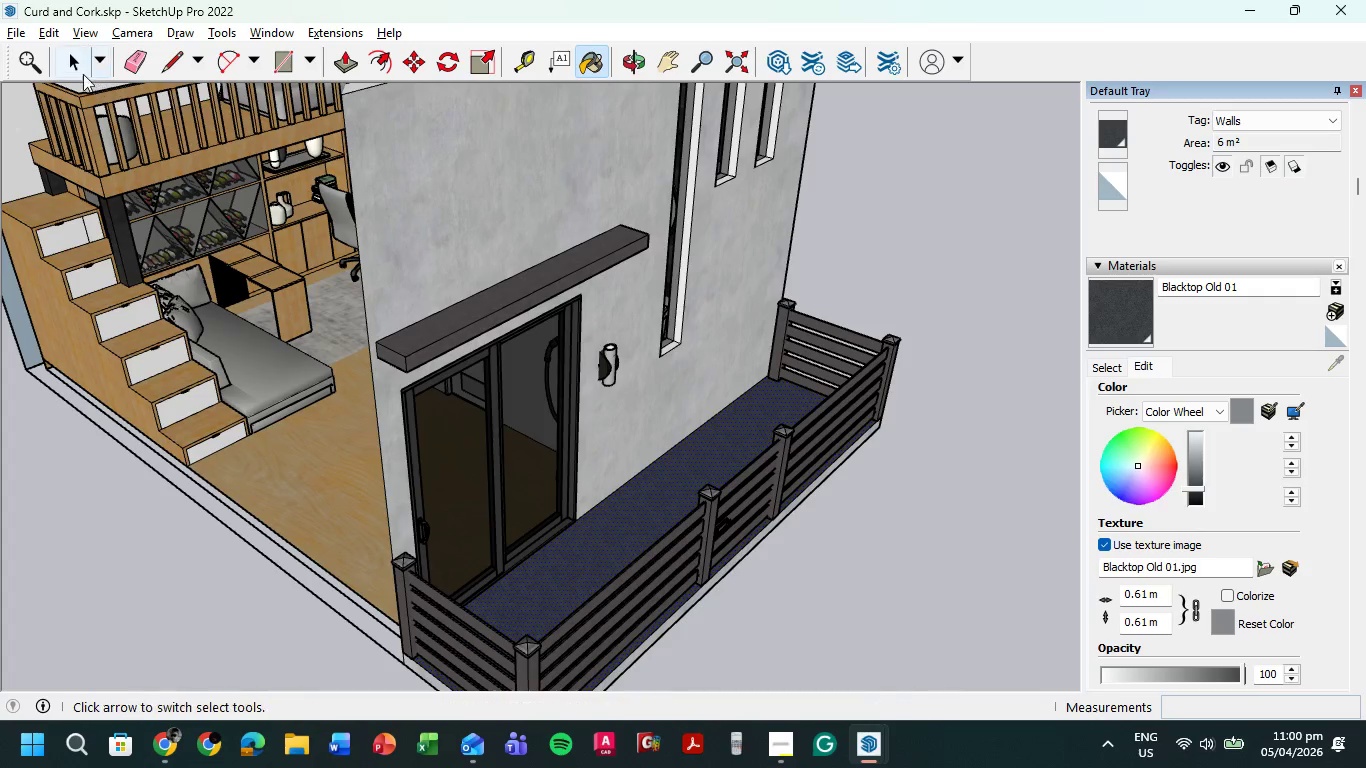 
left_click([74, 66])
 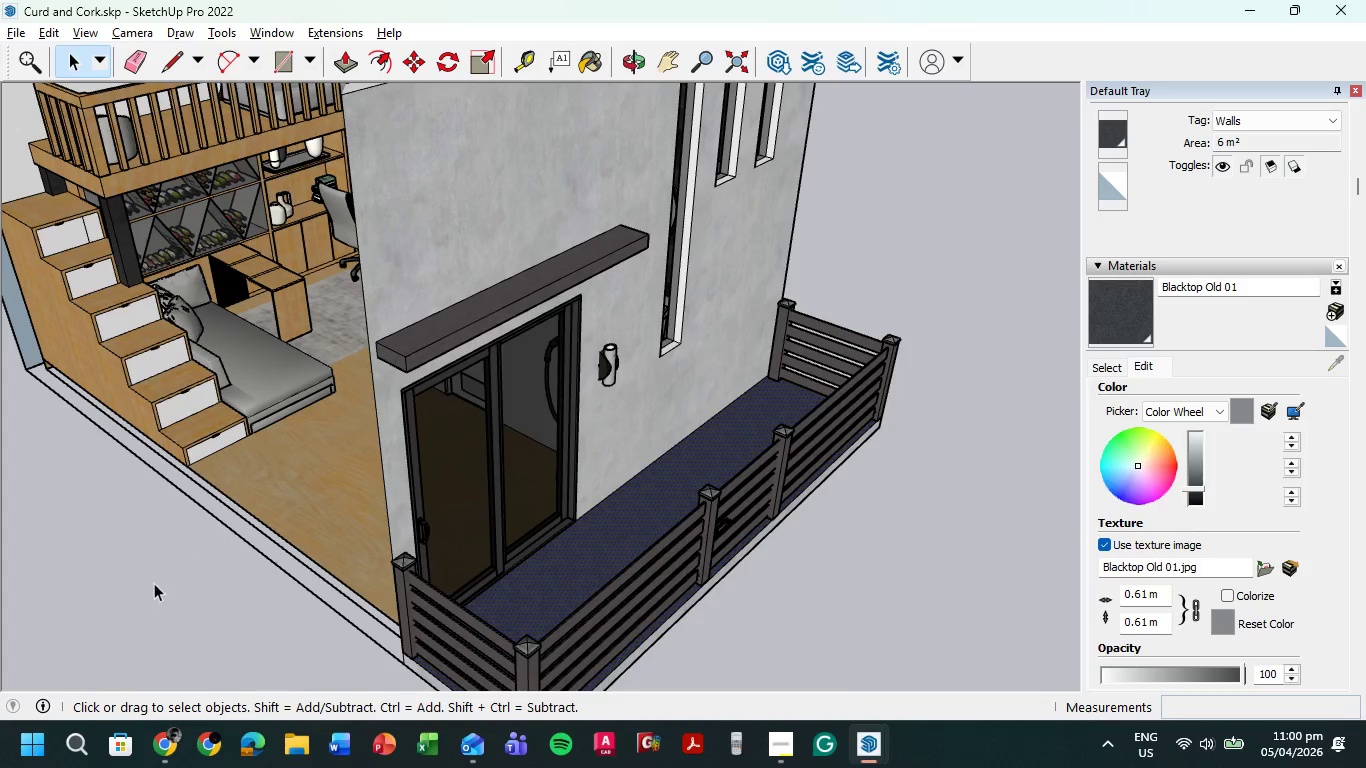 
left_click([112, 612])
 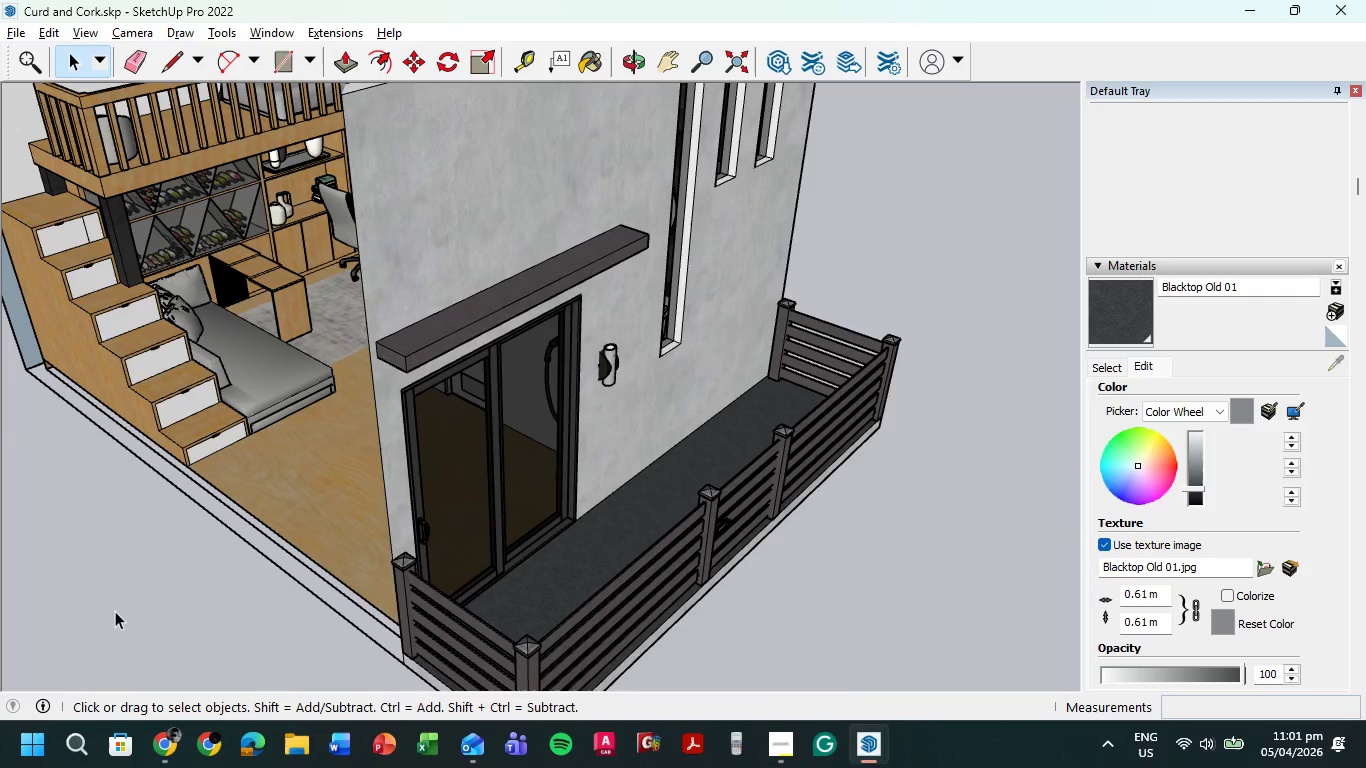 
wait(7.58)
 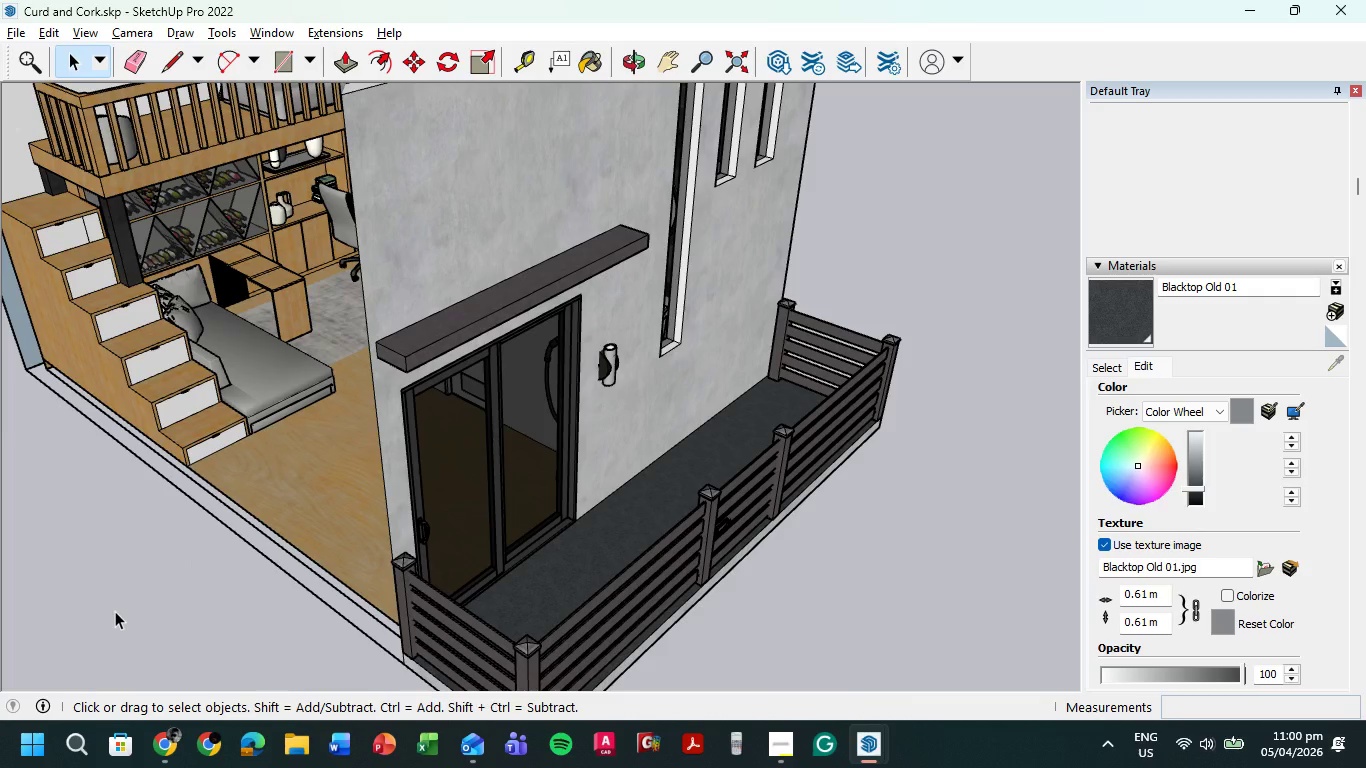 
scroll: coordinate [847, 280], scroll_direction: up, amount: 5.0
 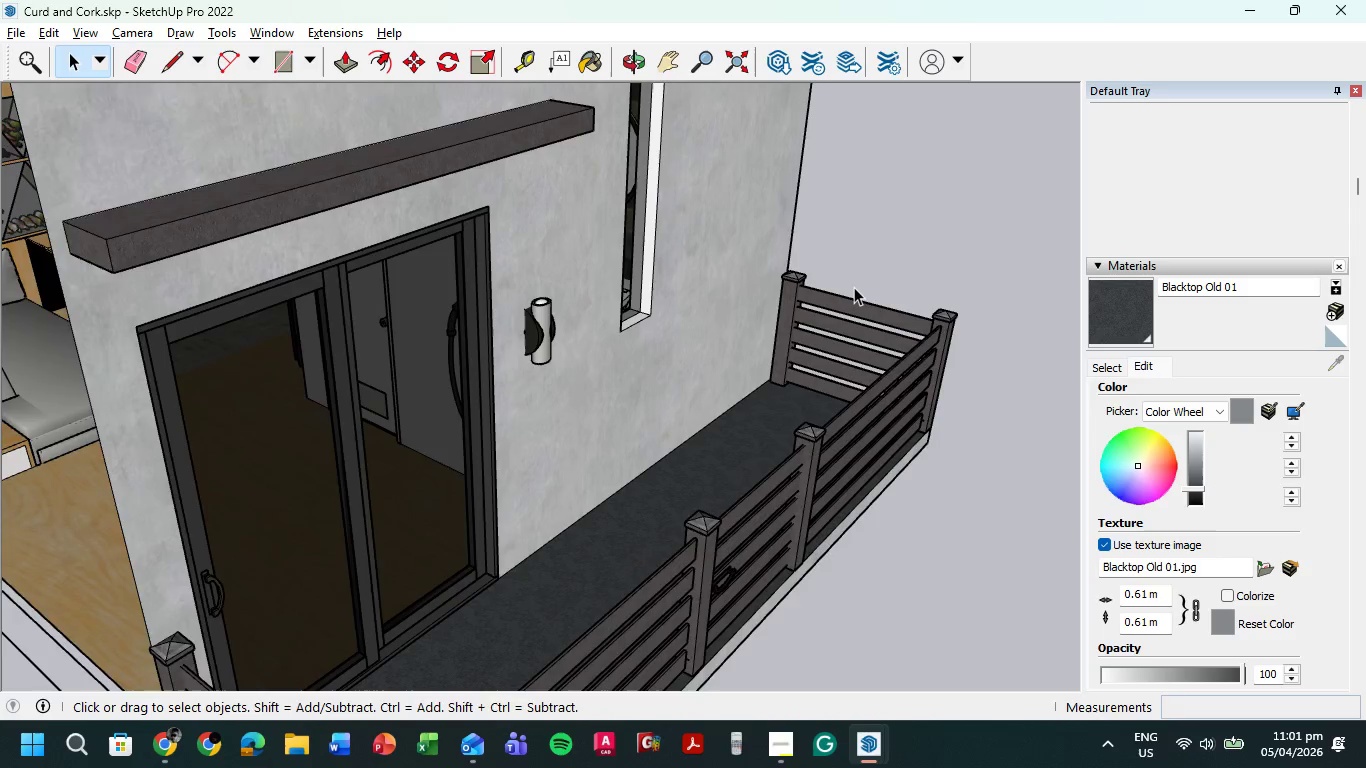 
scroll: coordinate [803, 405], scroll_direction: down, amount: 12.0
 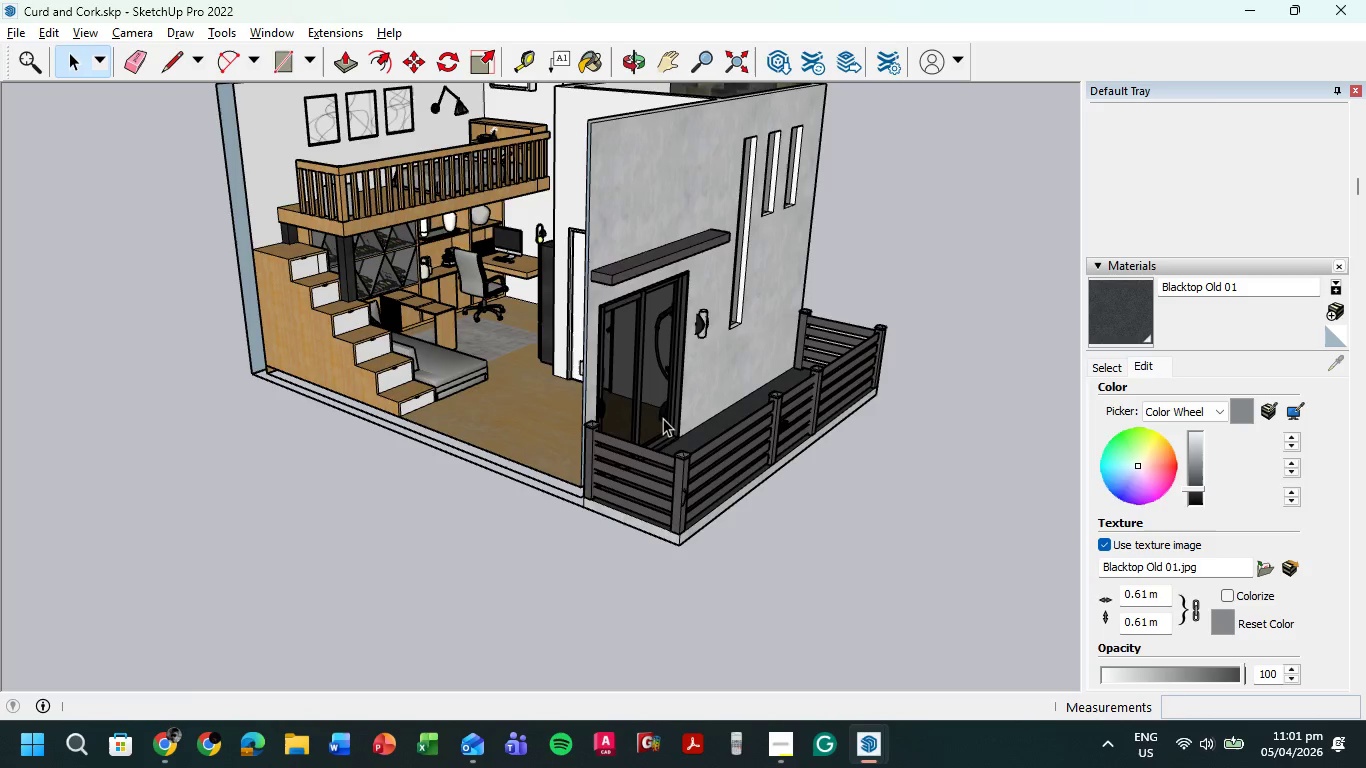 
scroll: coordinate [469, 364], scroll_direction: up, amount: 9.0
 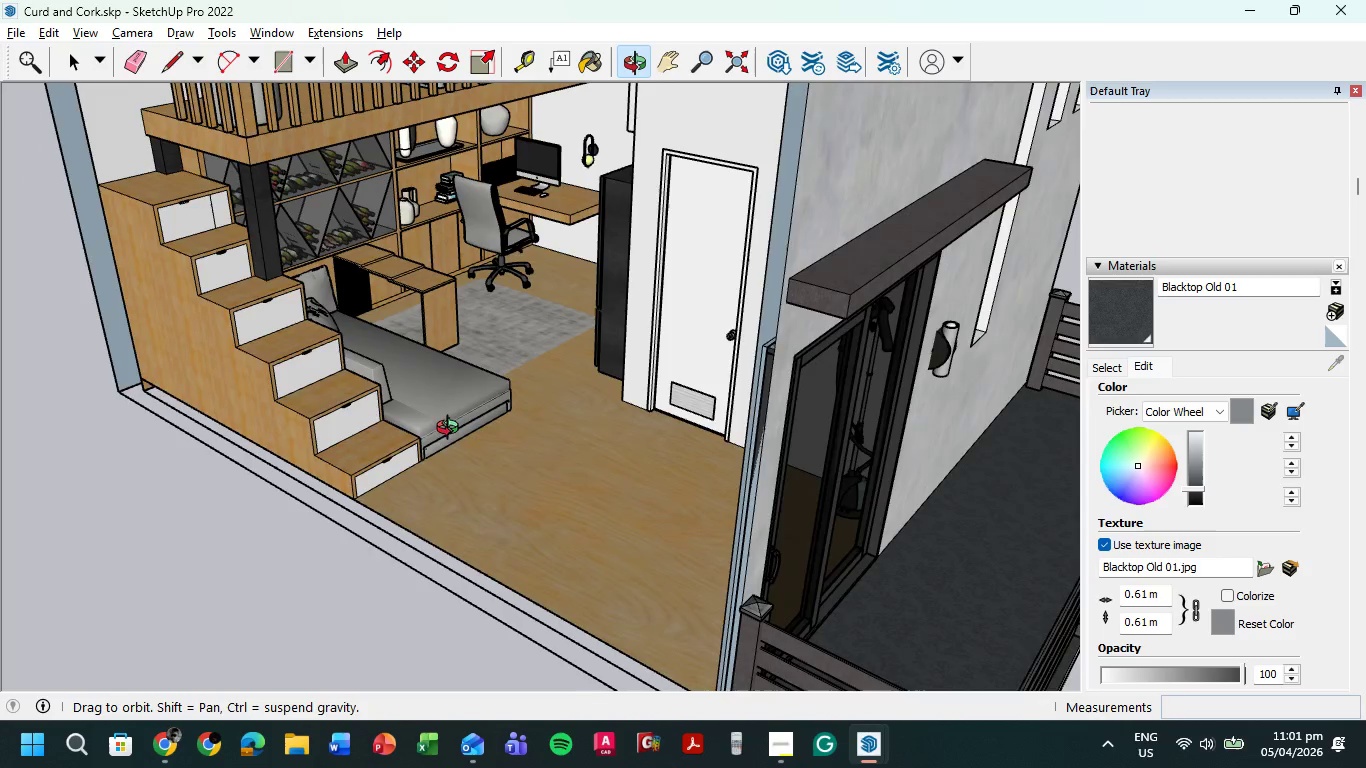 
wait(5.11)
 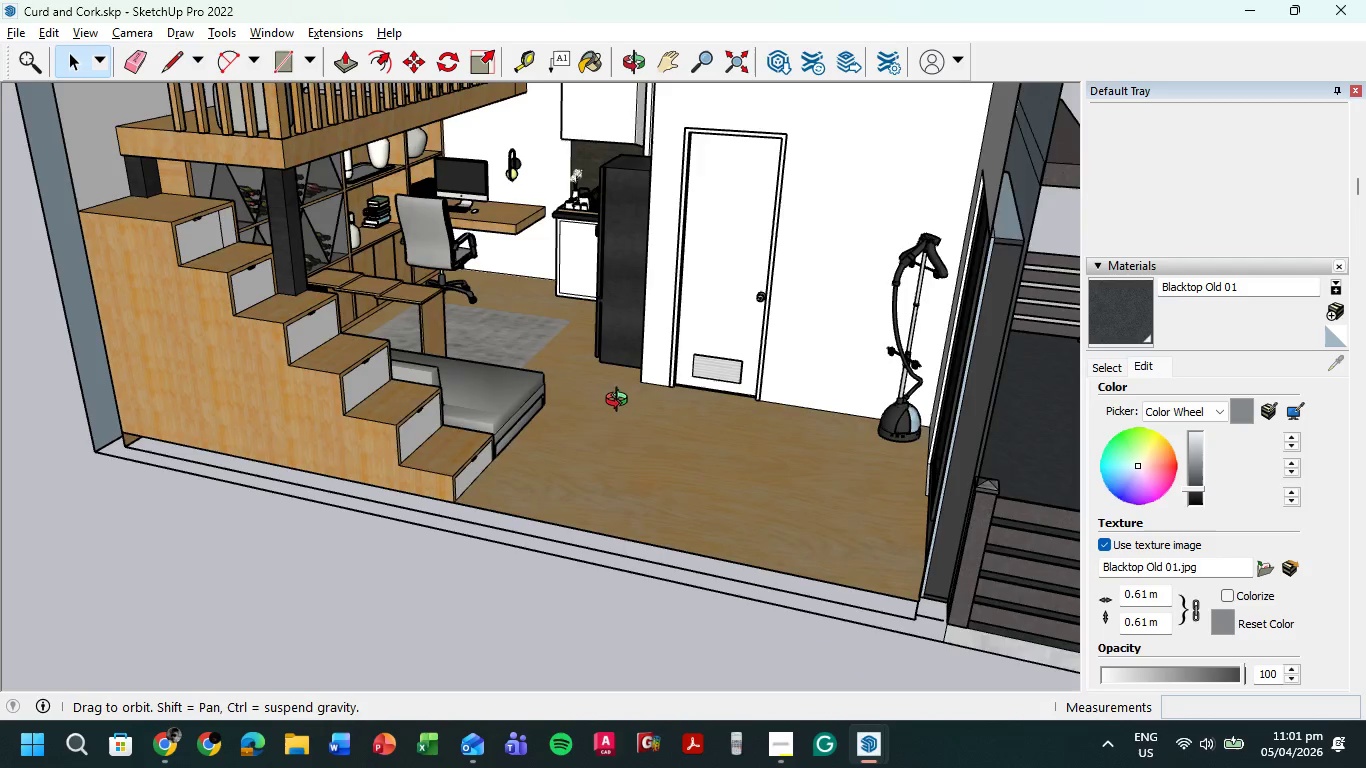 
scroll: coordinate [451, 298], scroll_direction: down, amount: 5.0
 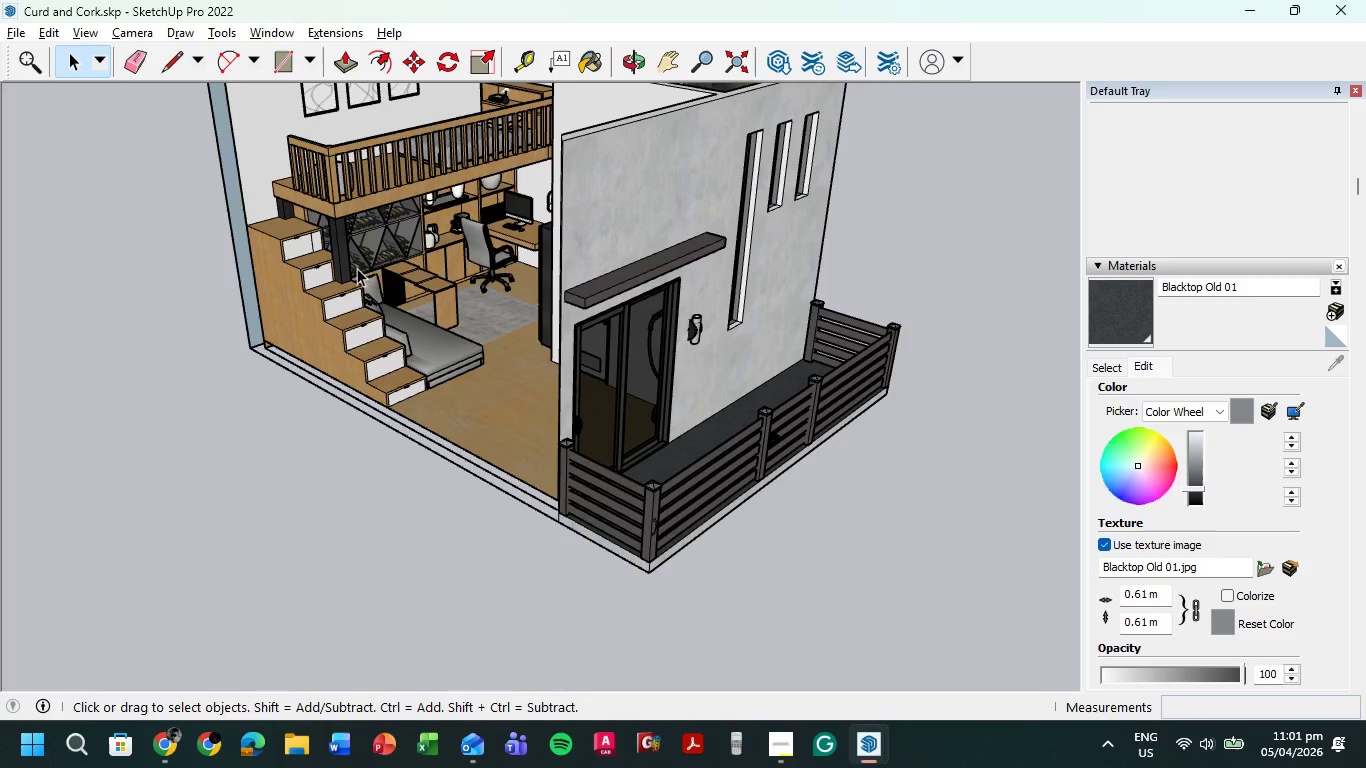 
scroll: coordinate [295, 229], scroll_direction: up, amount: 7.0
 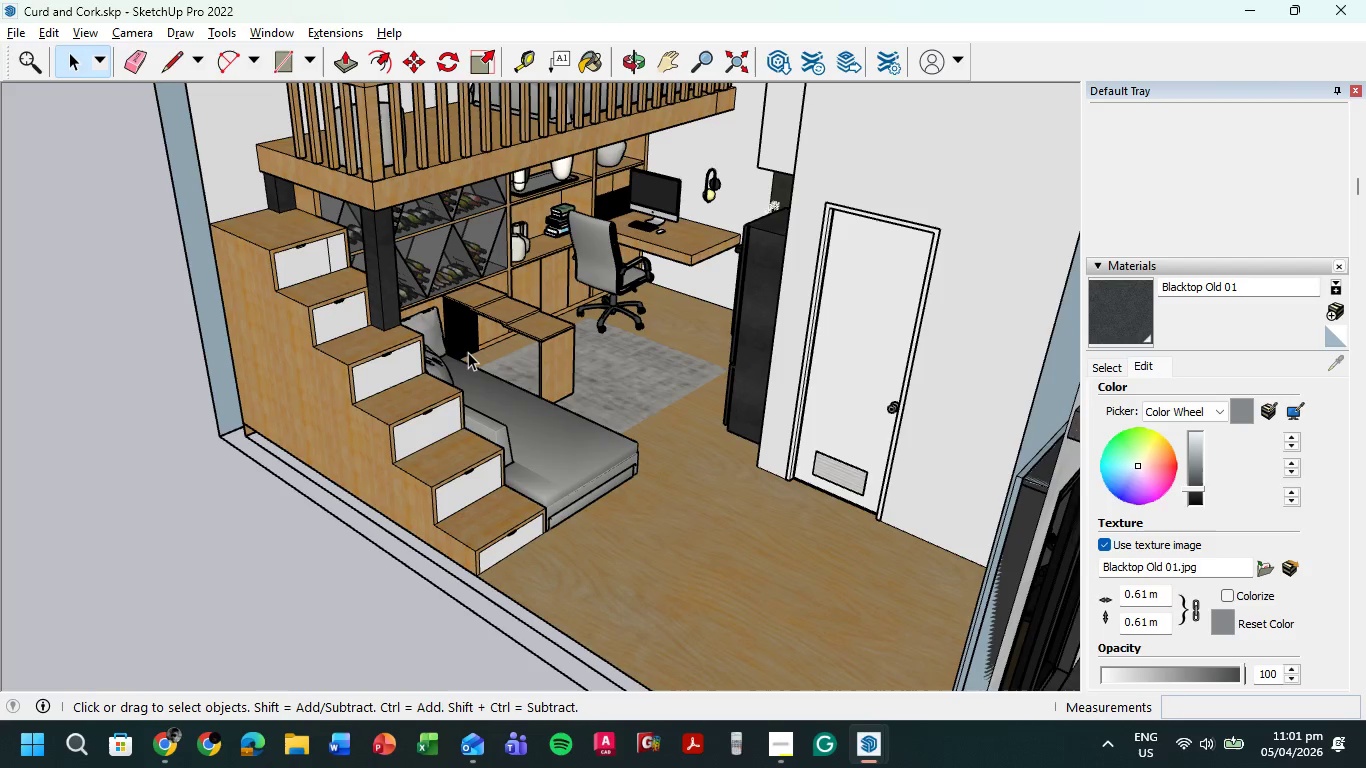 
scroll: coordinate [487, 353], scroll_direction: down, amount: 2.0
 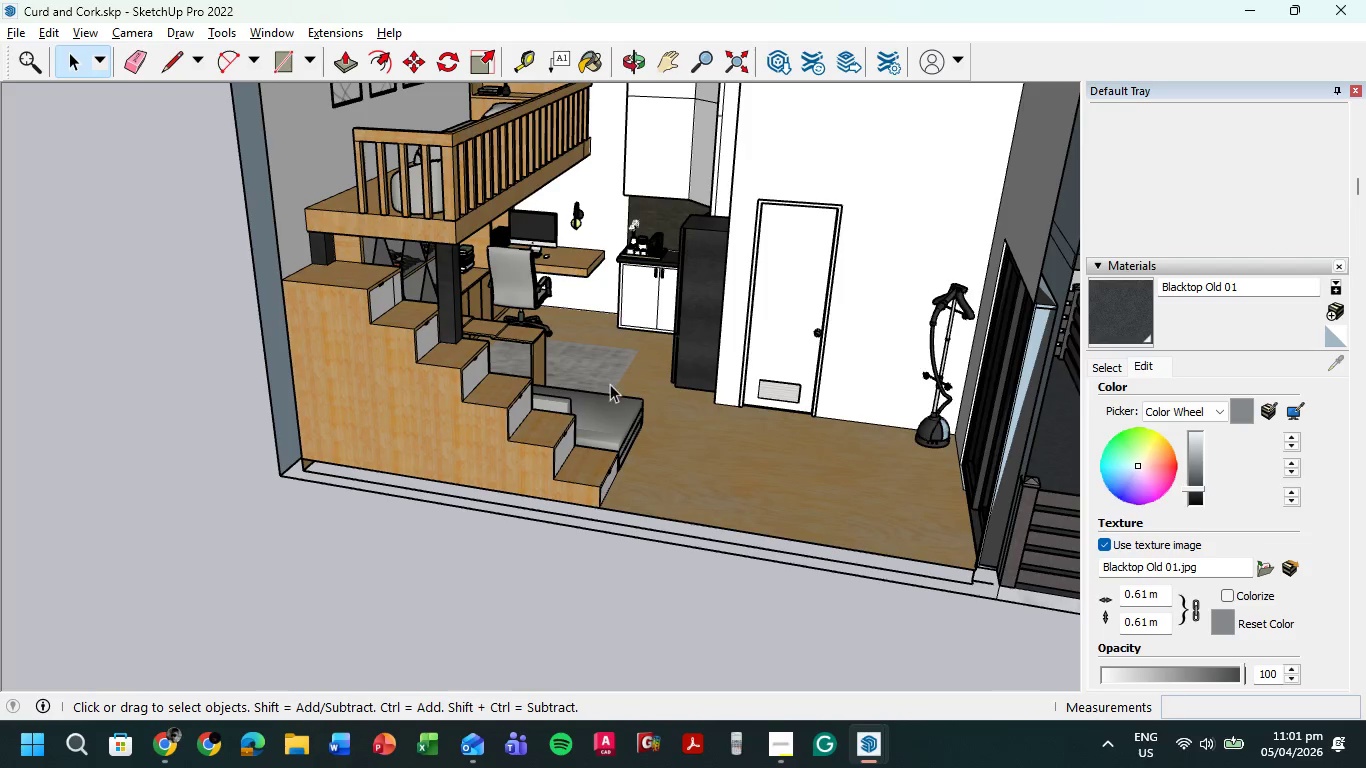 
left_click([166, 748])
 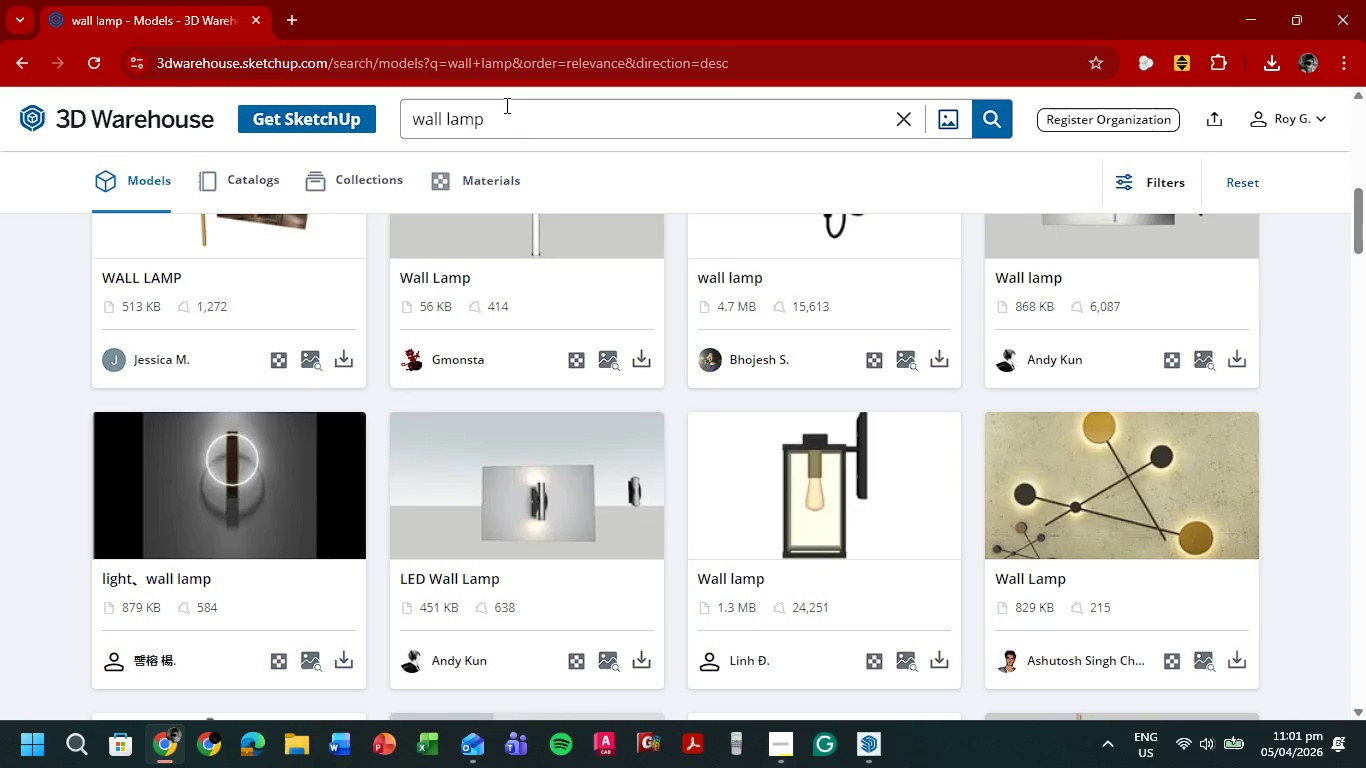 
left_click_drag(start_coordinate=[521, 133], to_coordinate=[364, 128])
 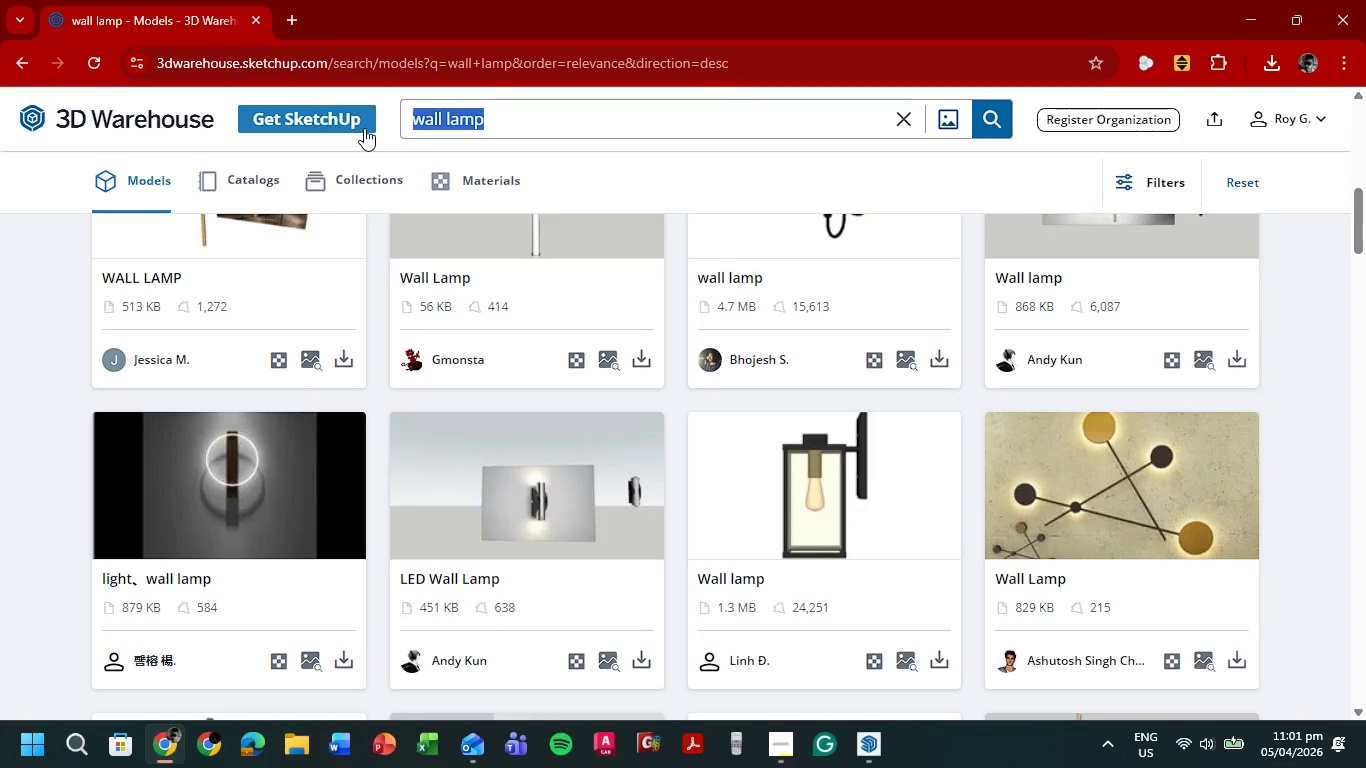 
type(coat rck)
 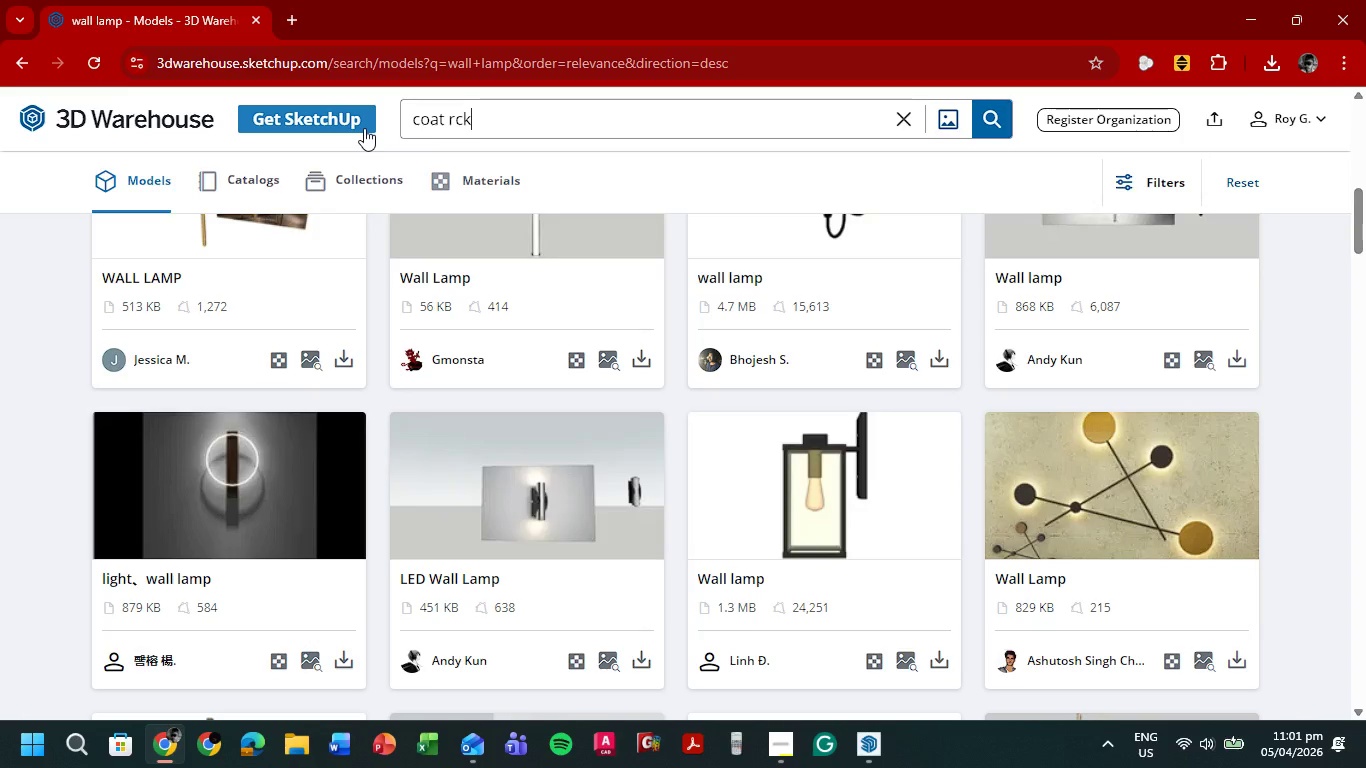 
key(Enter)
 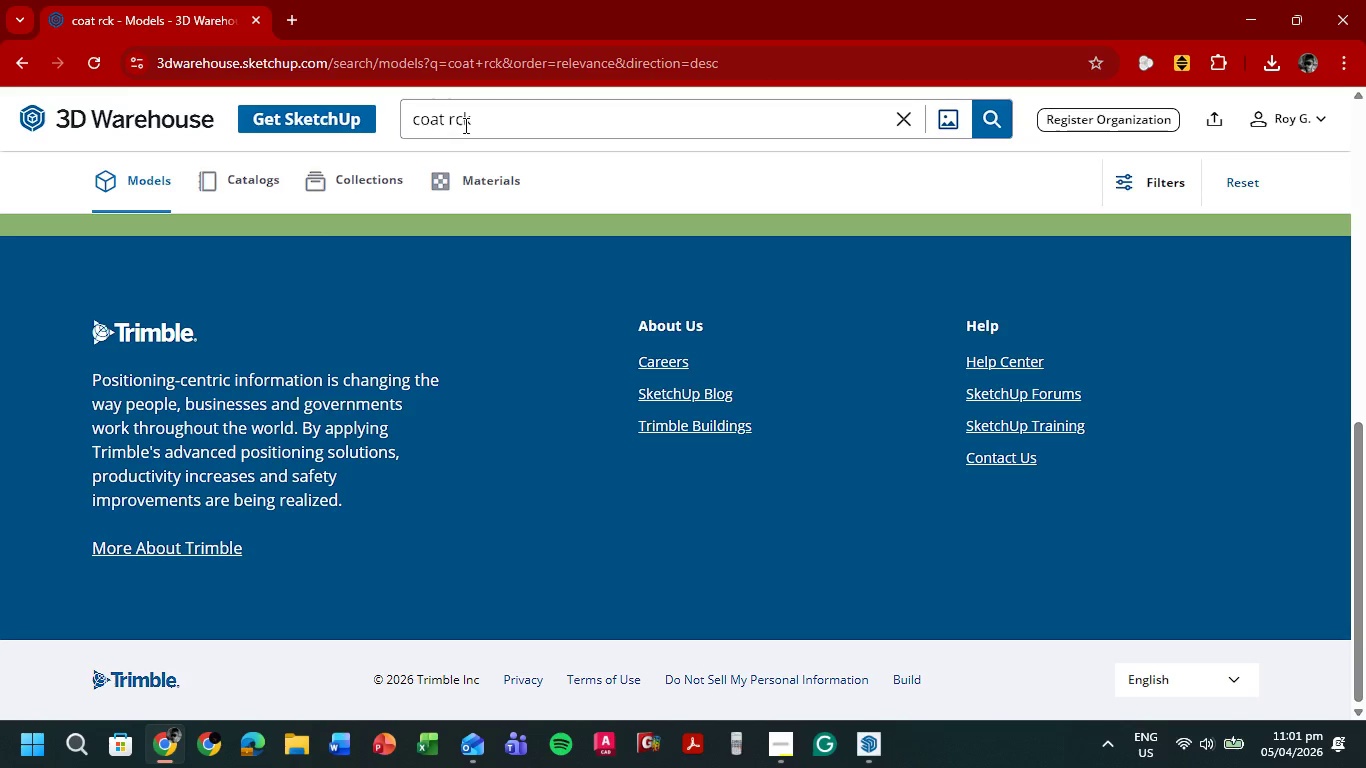 
left_click([457, 117])
 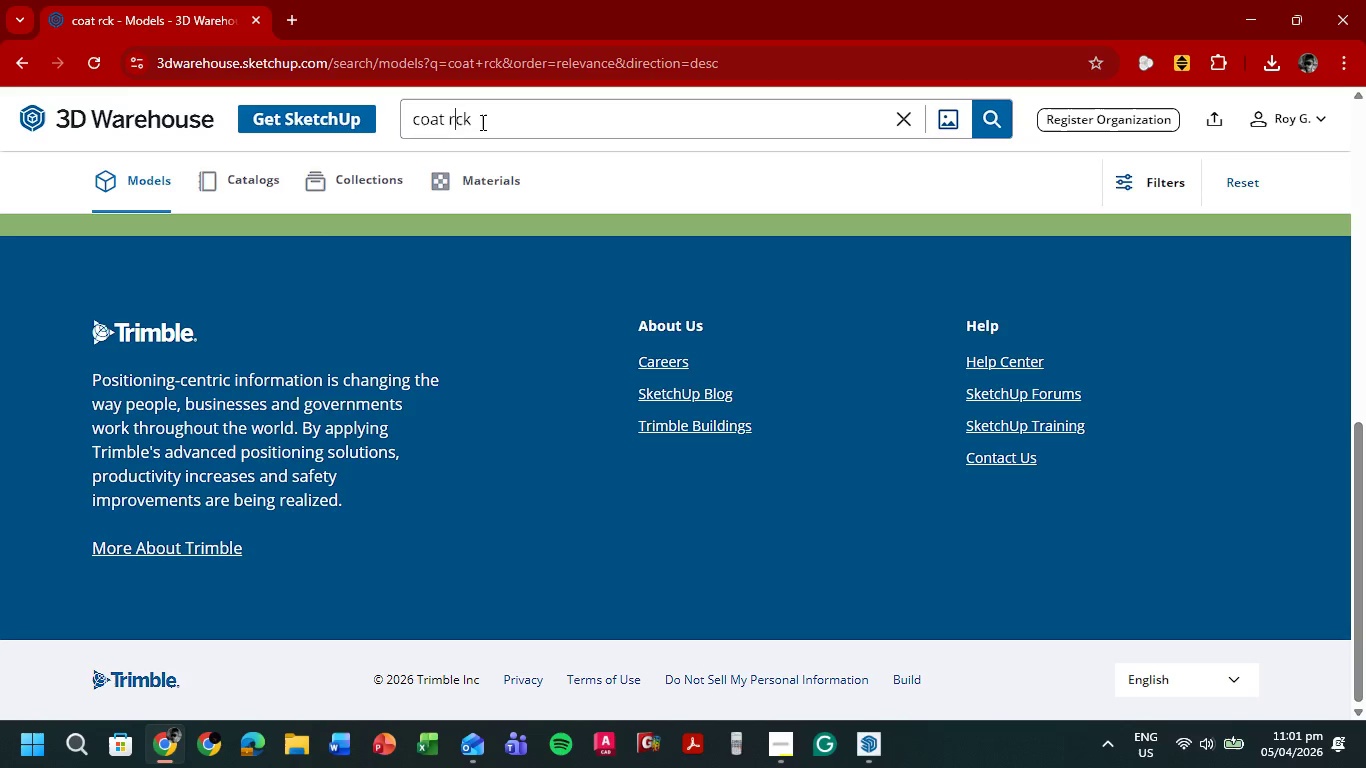 
key(A)
 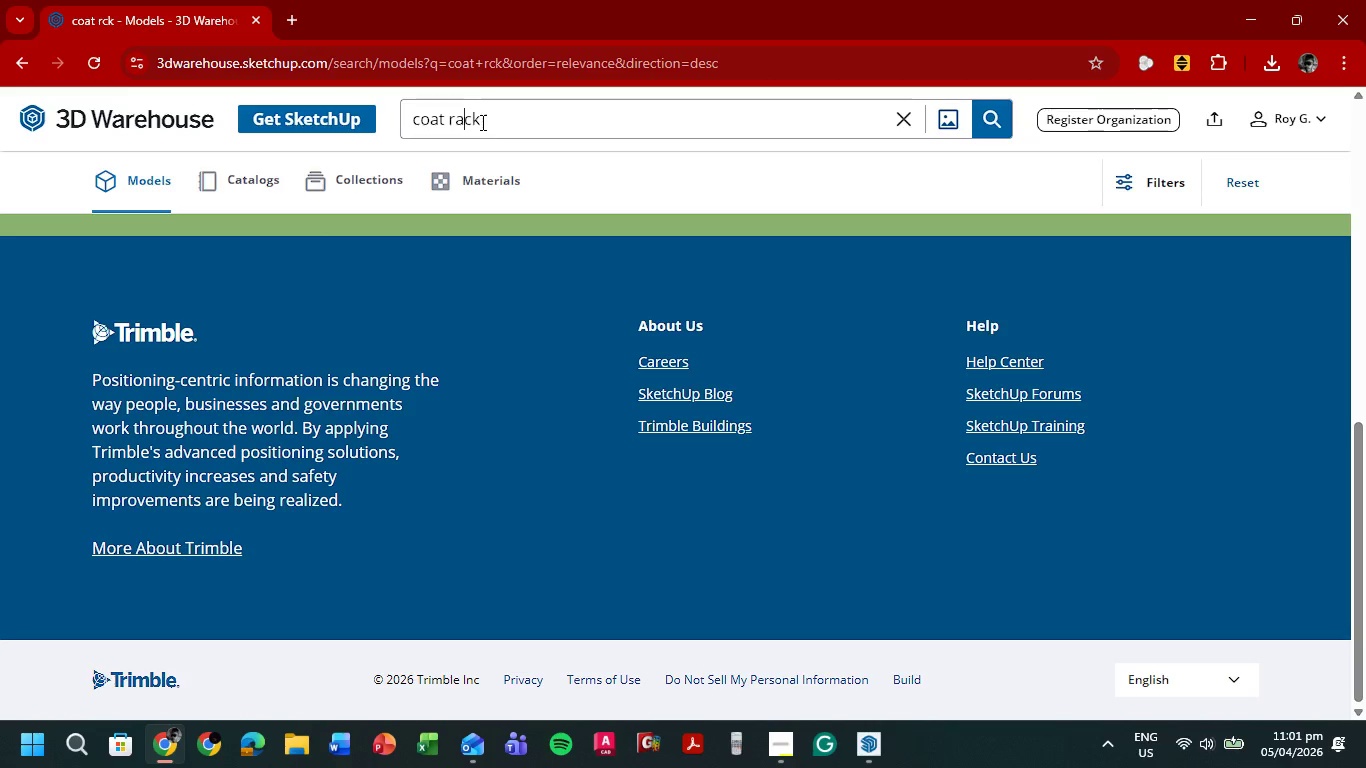 
key(Enter)
 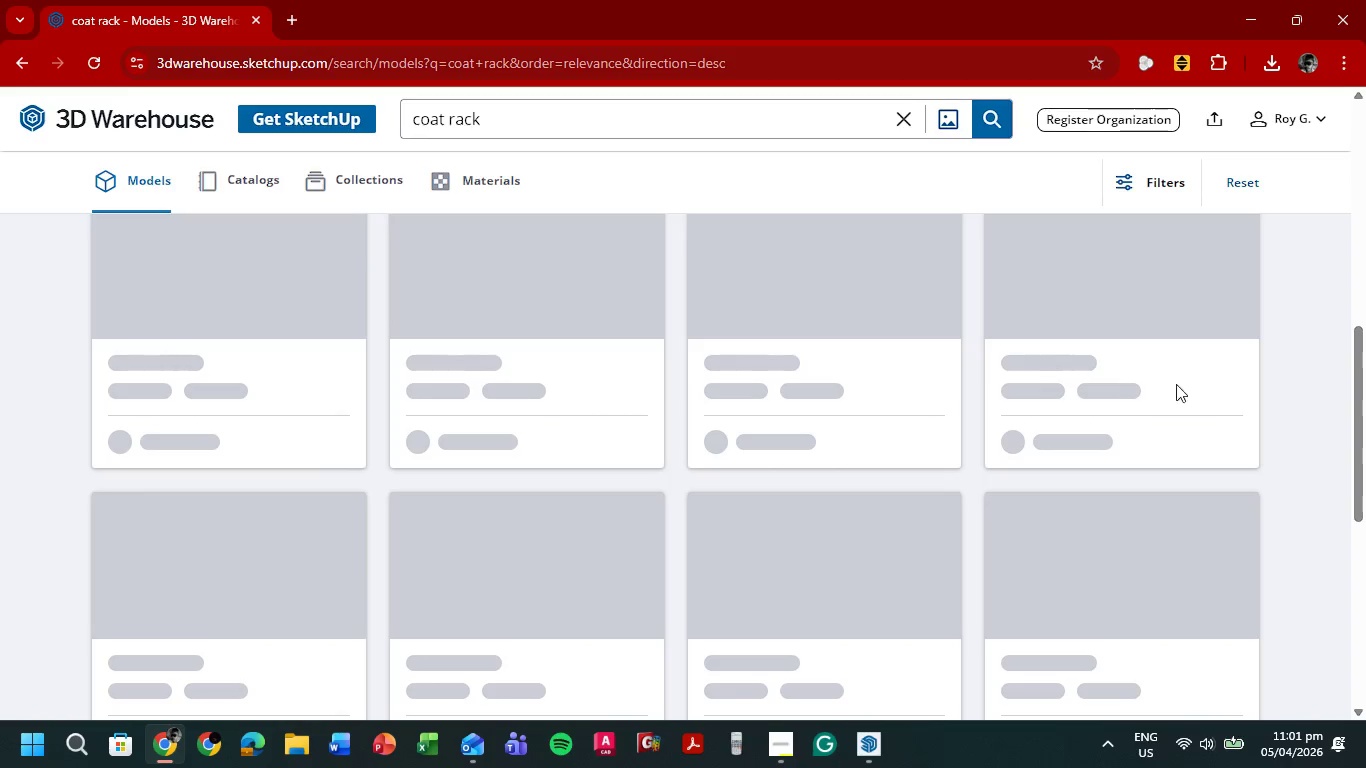 
scroll: coordinate [1293, 388], scroll_direction: up, amount: 10.0
 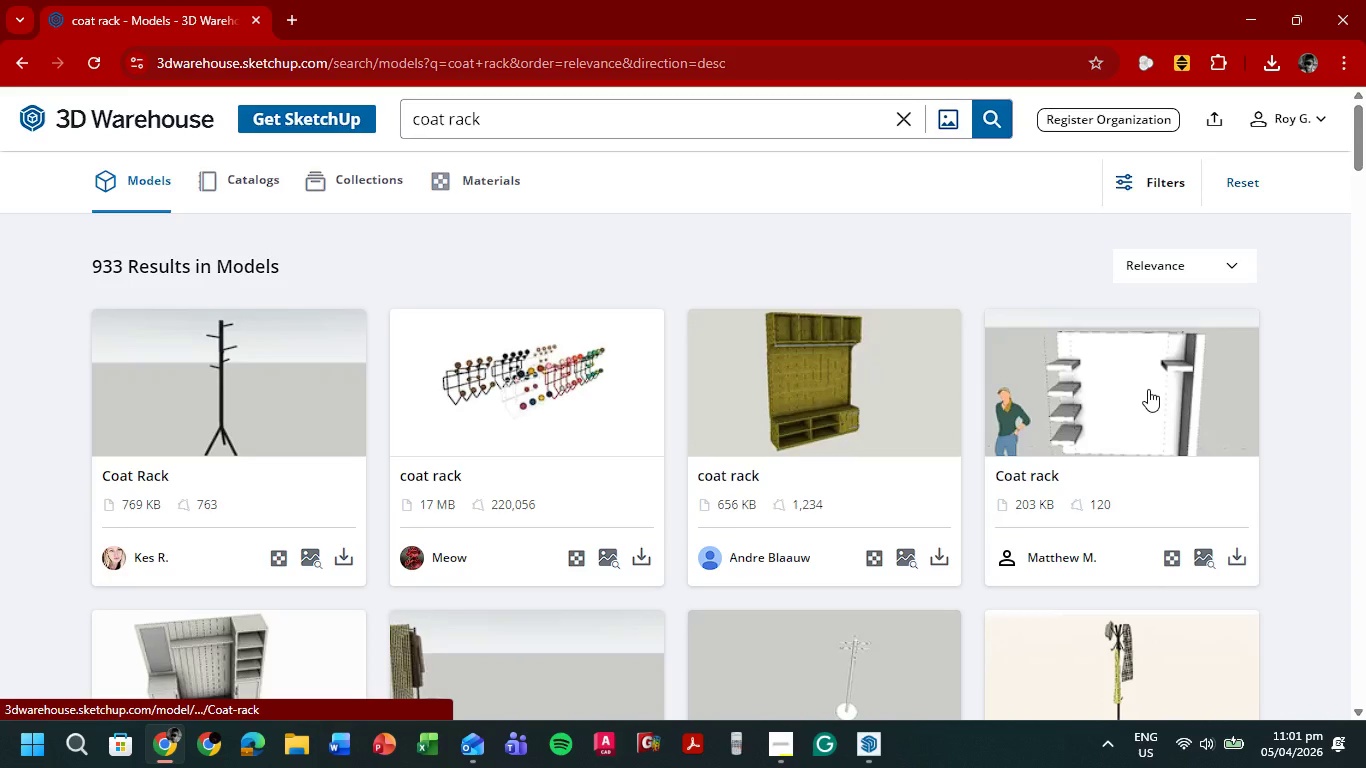 
scroll: coordinate [1186, 382], scroll_direction: down, amount: 4.0
 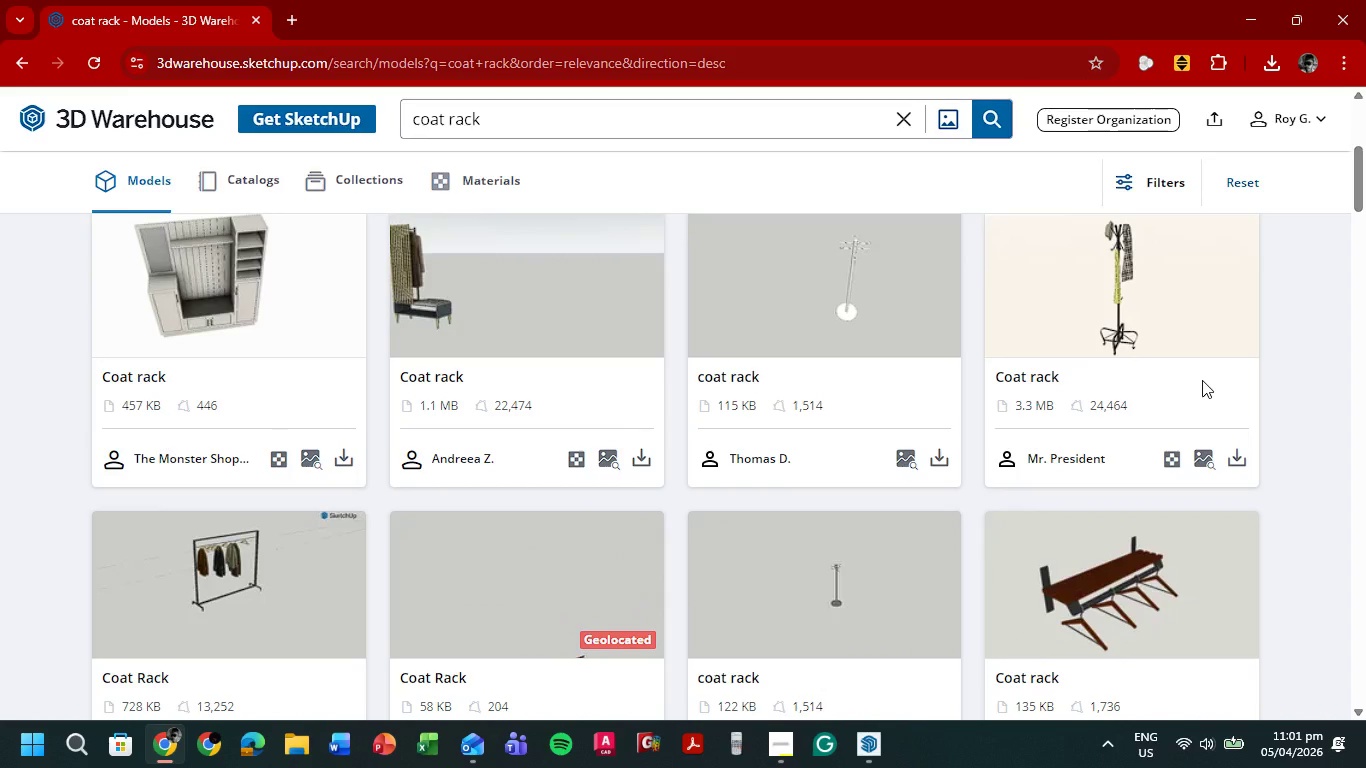 
wait(5.3)
 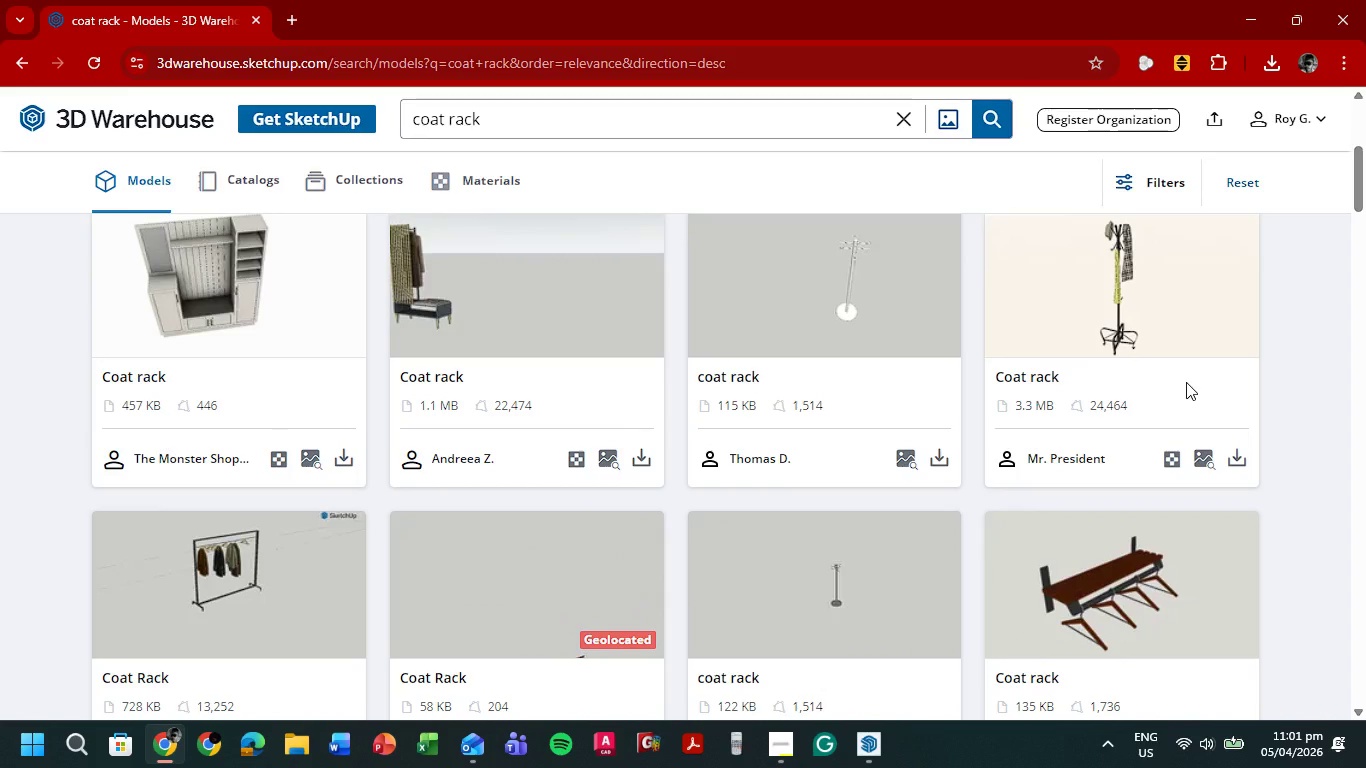 
scroll: coordinate [1168, 419], scroll_direction: down, amount: 10.0
 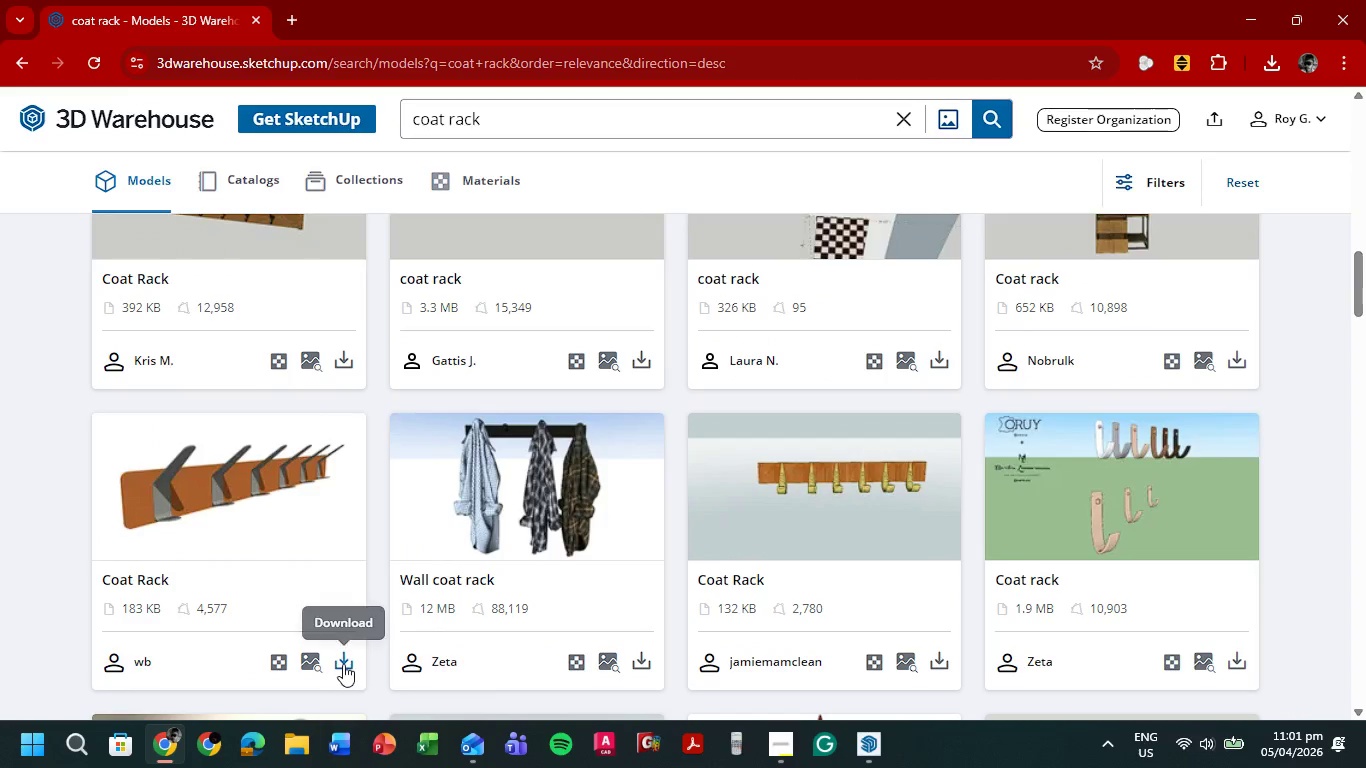 
left_click([458, 499])
 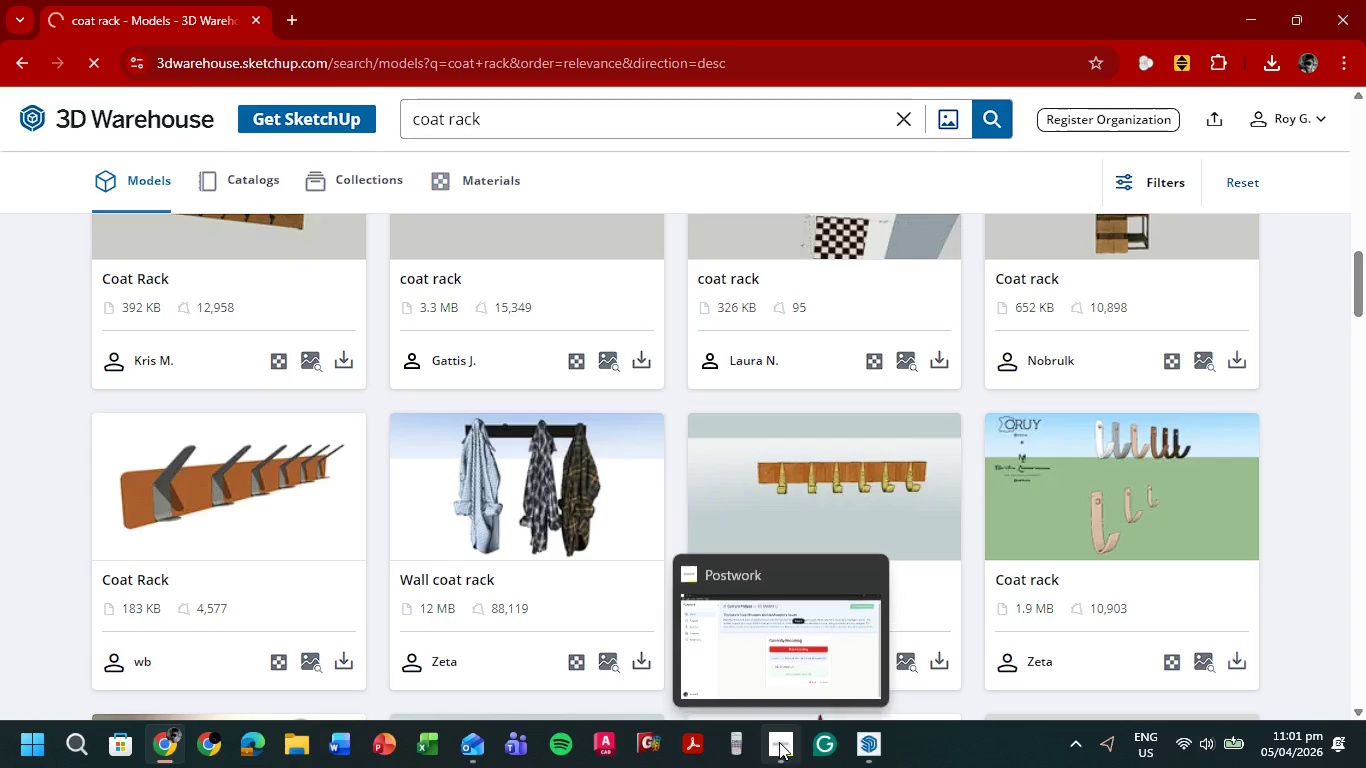 
left_click([798, 665])